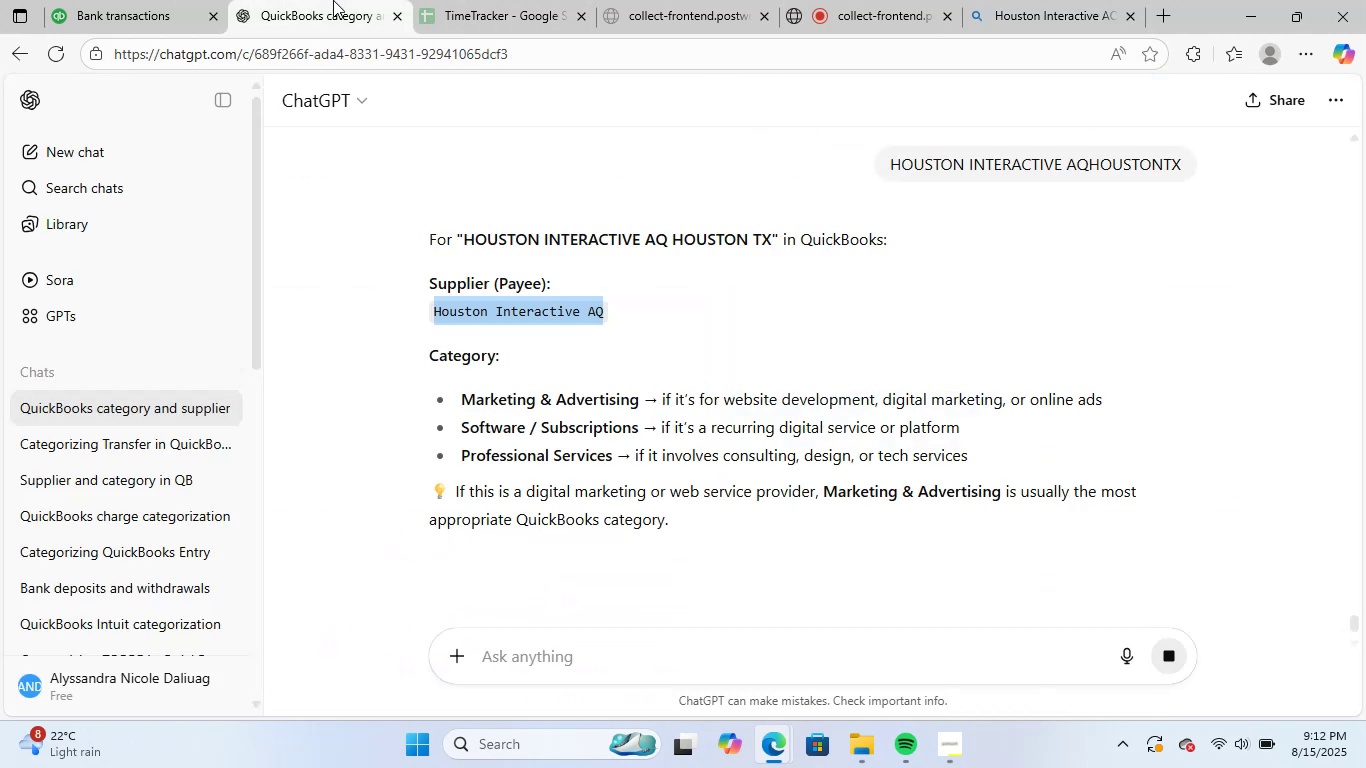 
left_click([333, 0])
 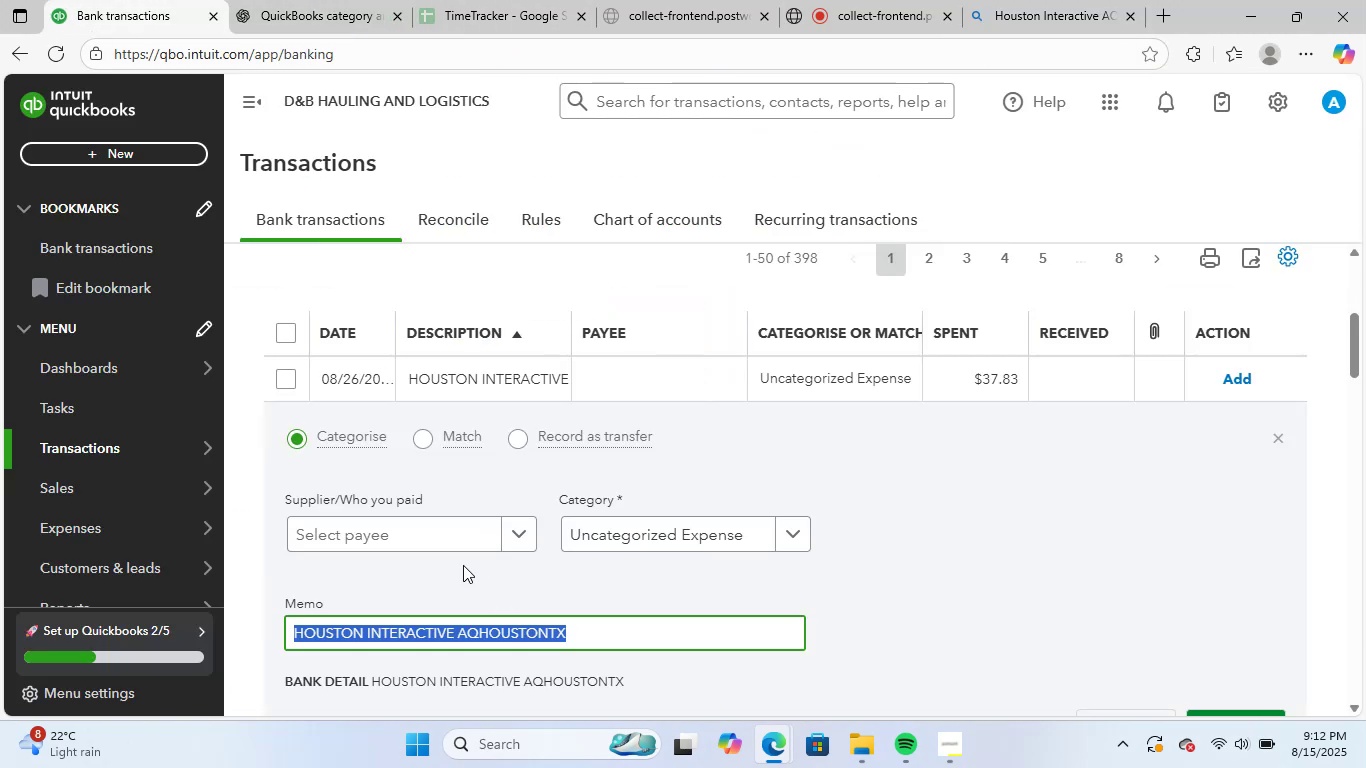 
left_click([425, 536])
 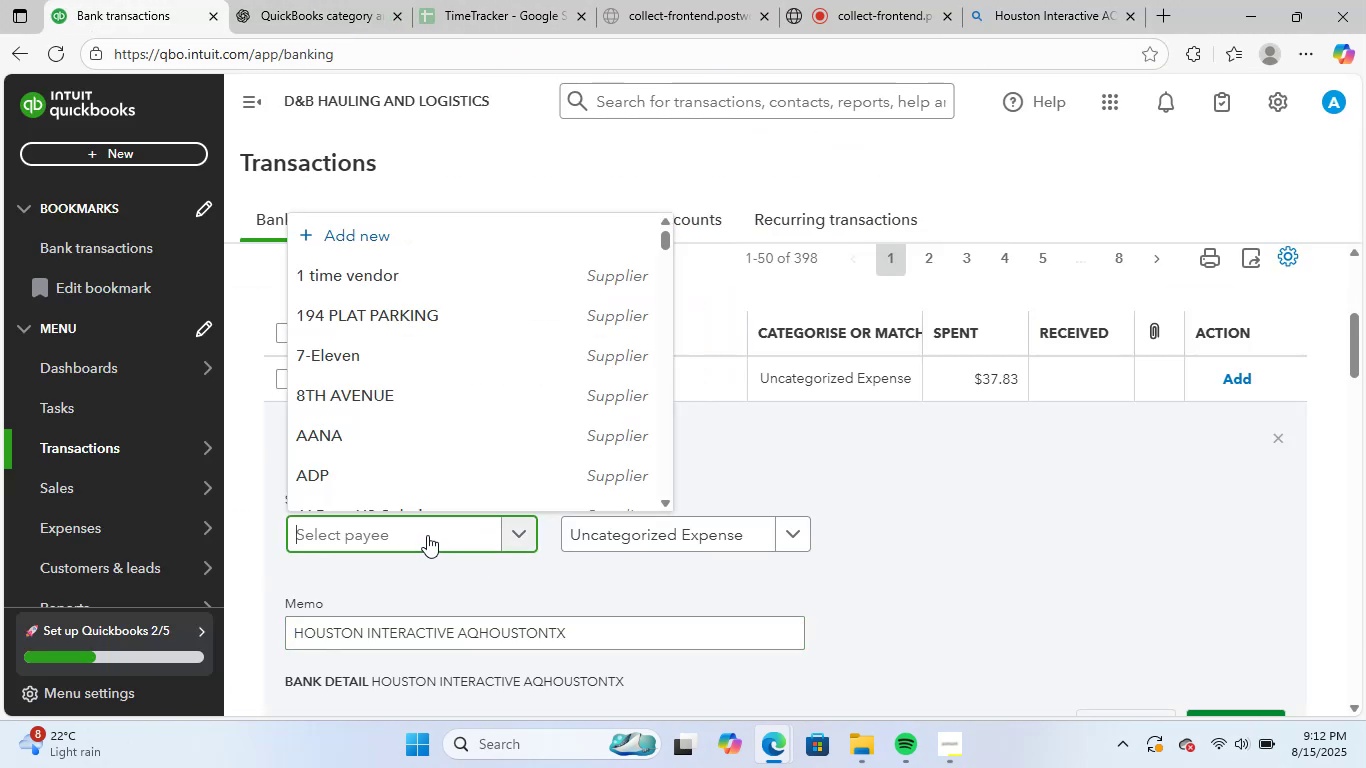 
key(Control+V)
 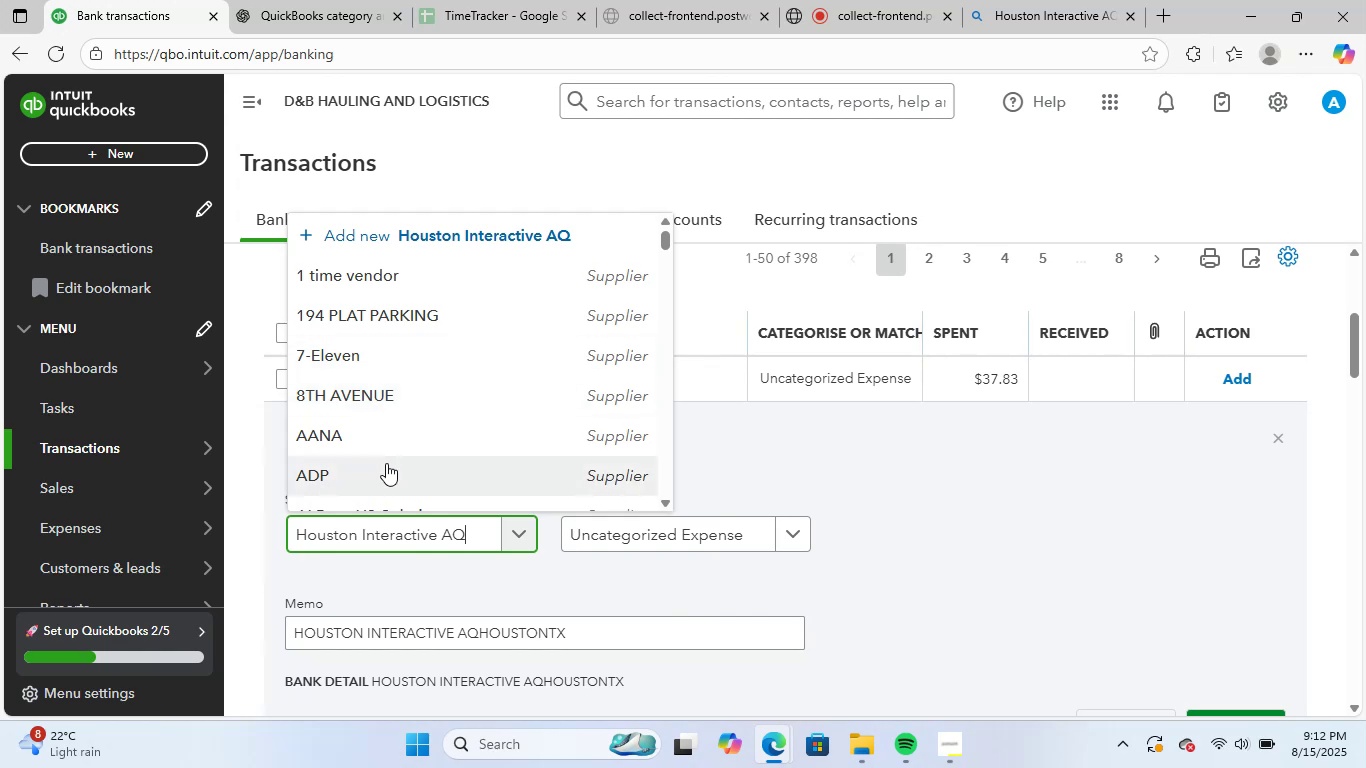 
mouse_move([433, 518])
 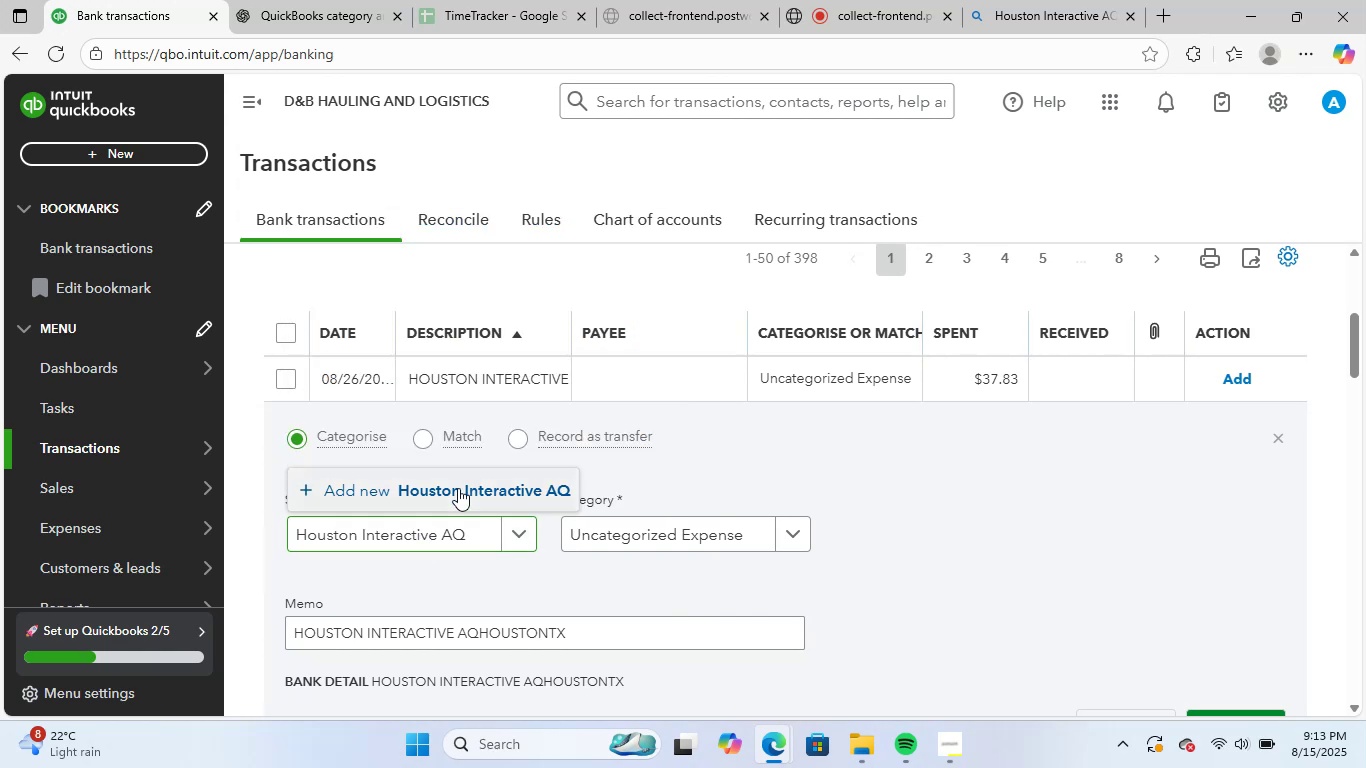 
left_click([458, 488])
 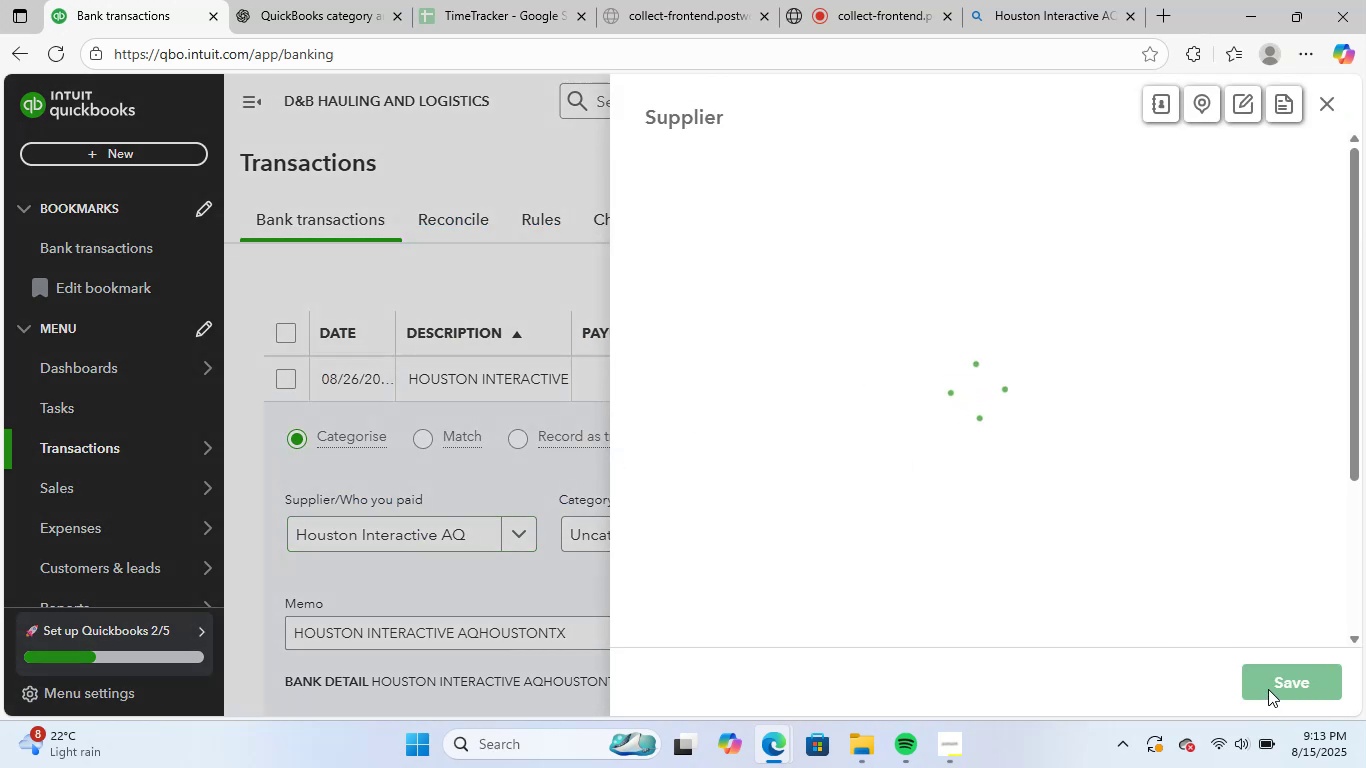 
left_click([1268, 689])
 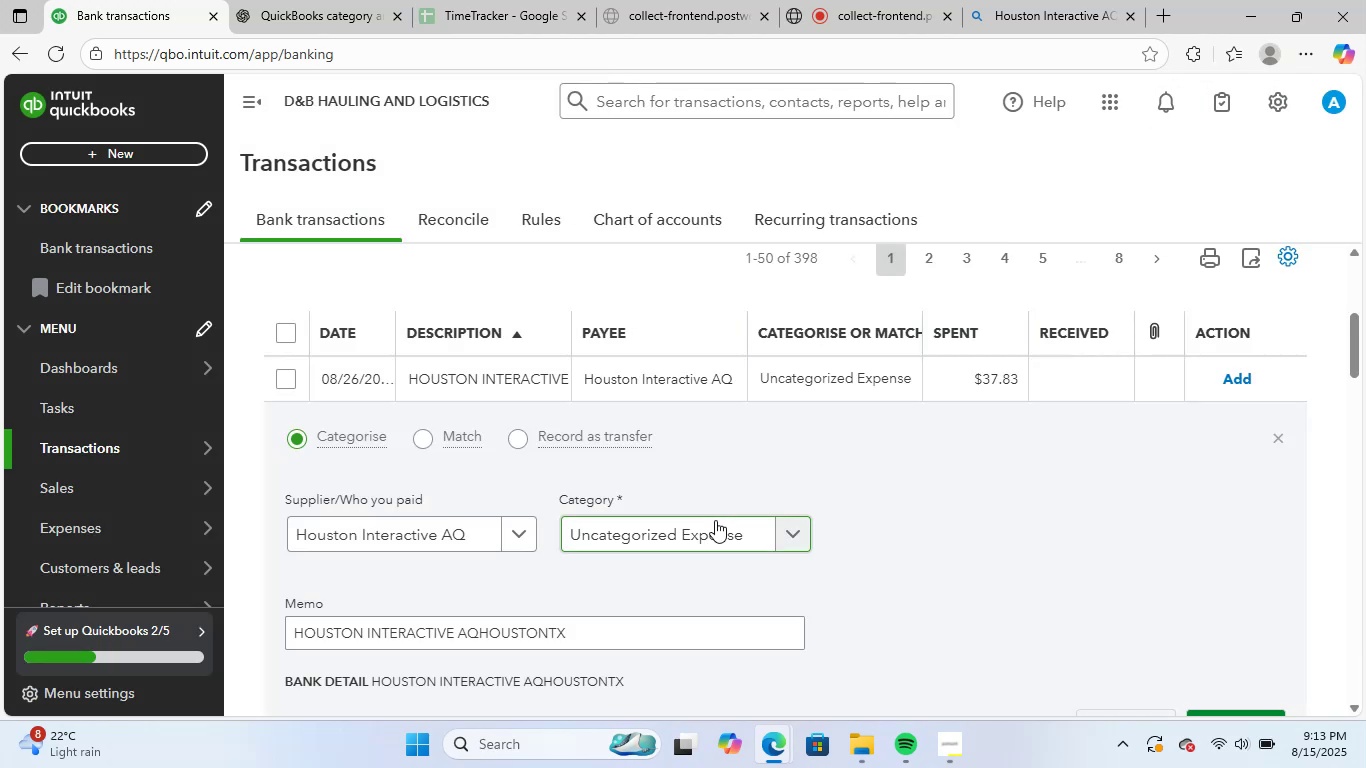 
left_click([695, 540])
 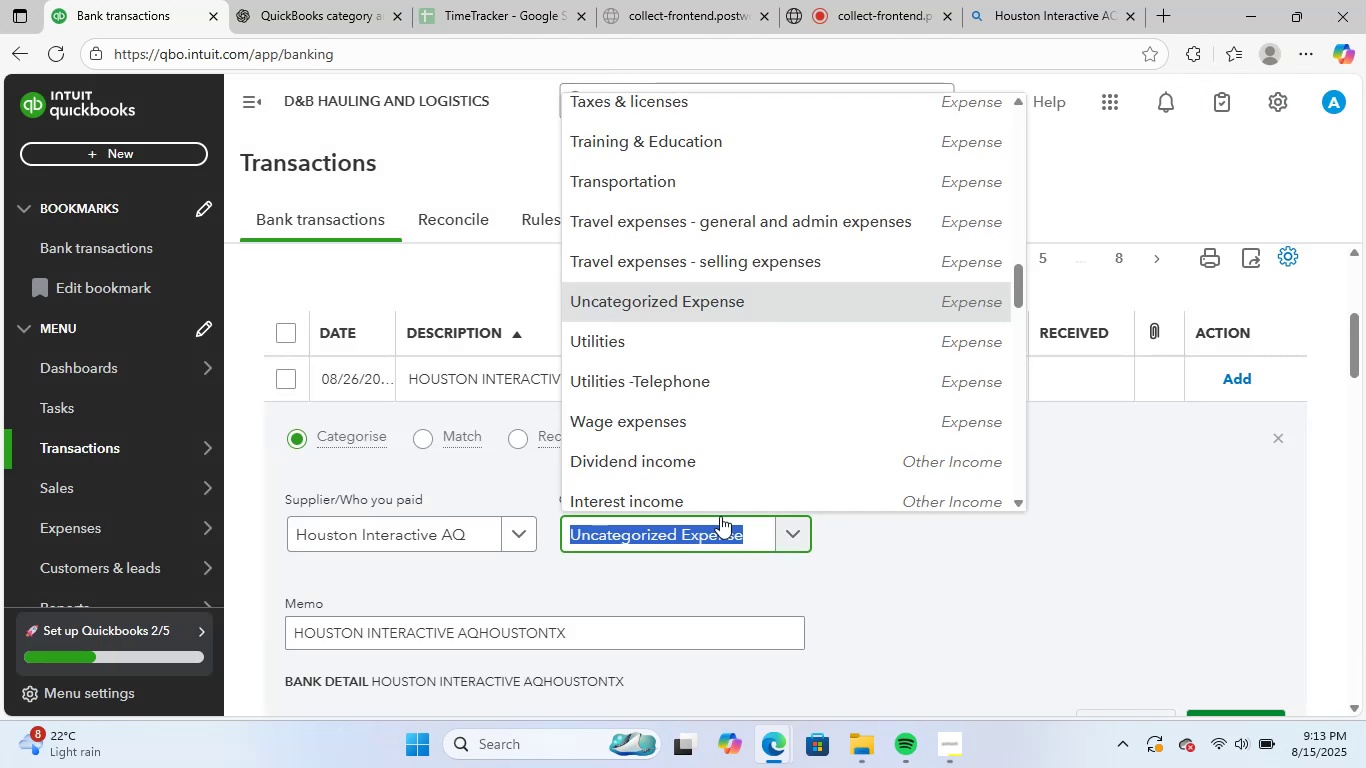 
type(market)
 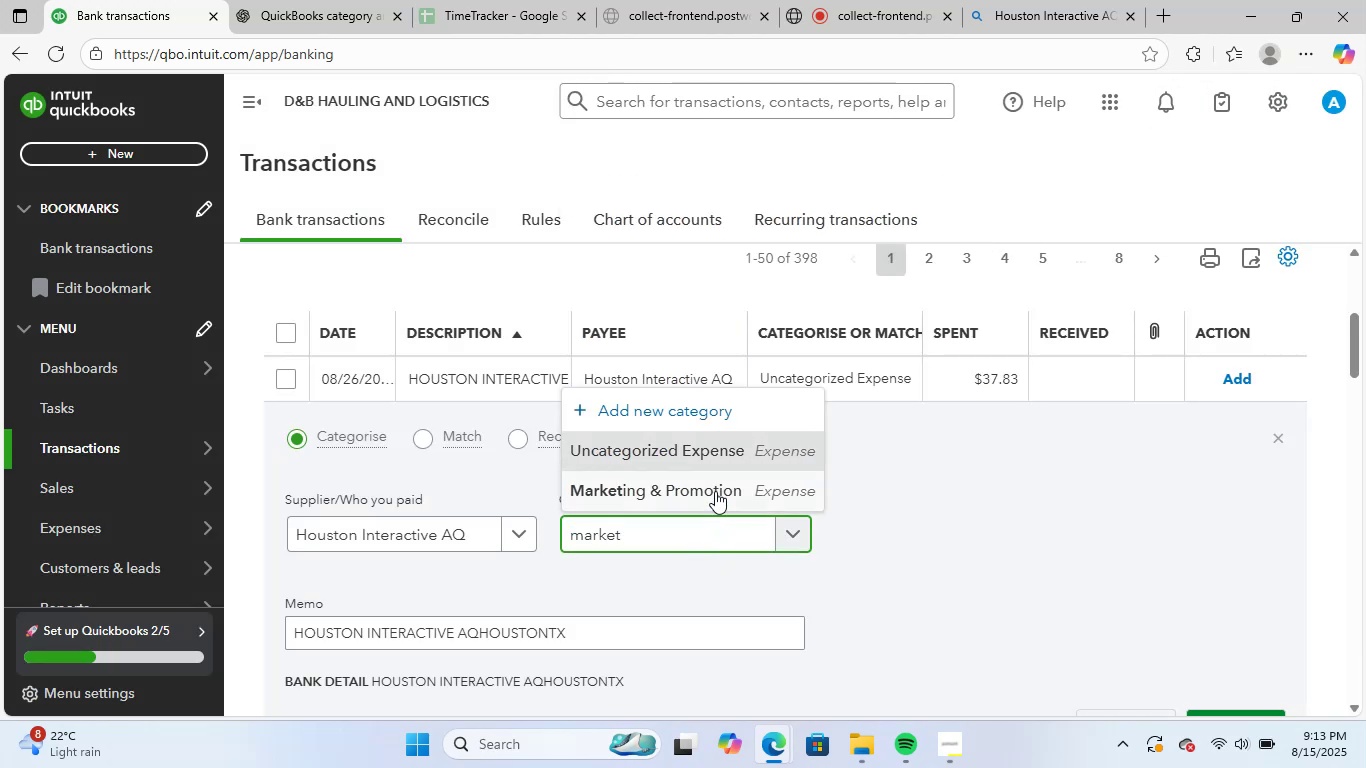 
left_click([715, 491])
 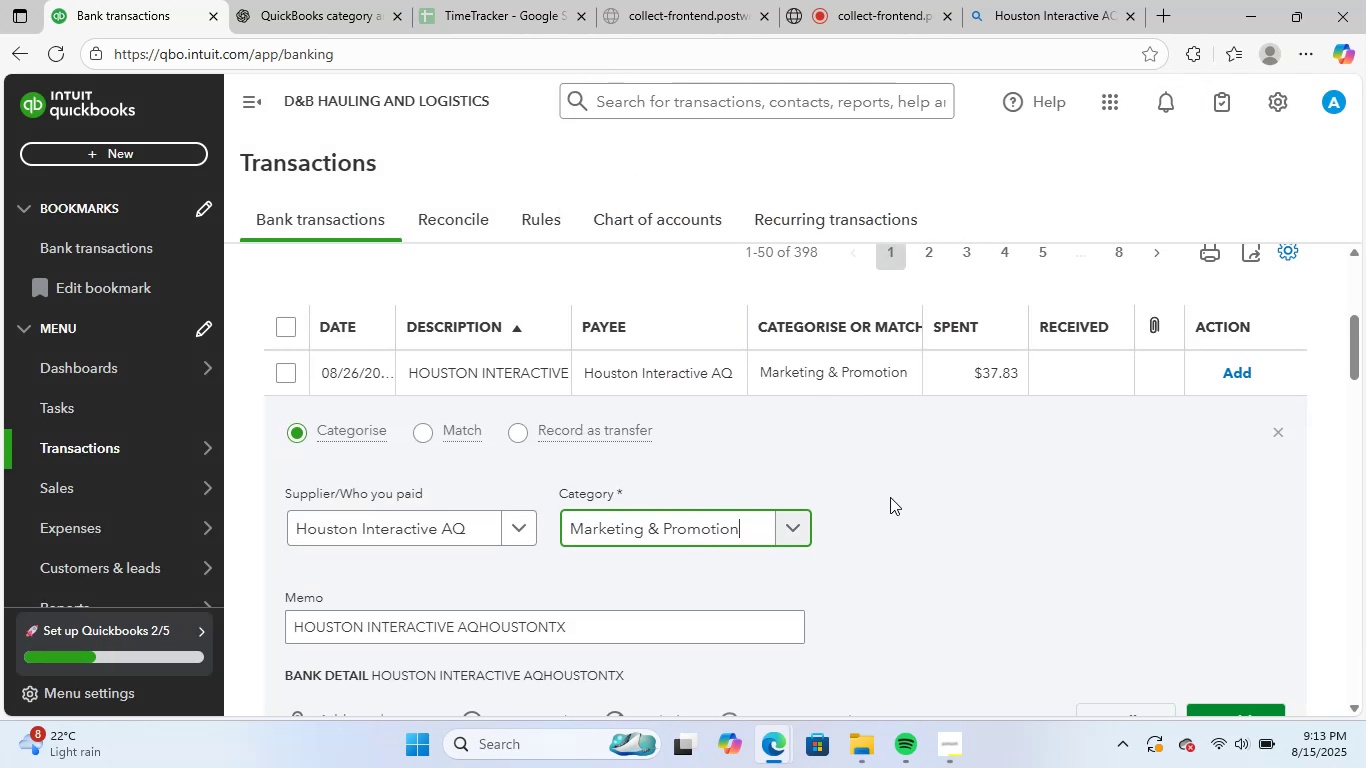 
scroll: coordinate [890, 497], scroll_direction: down, amount: 2.0
 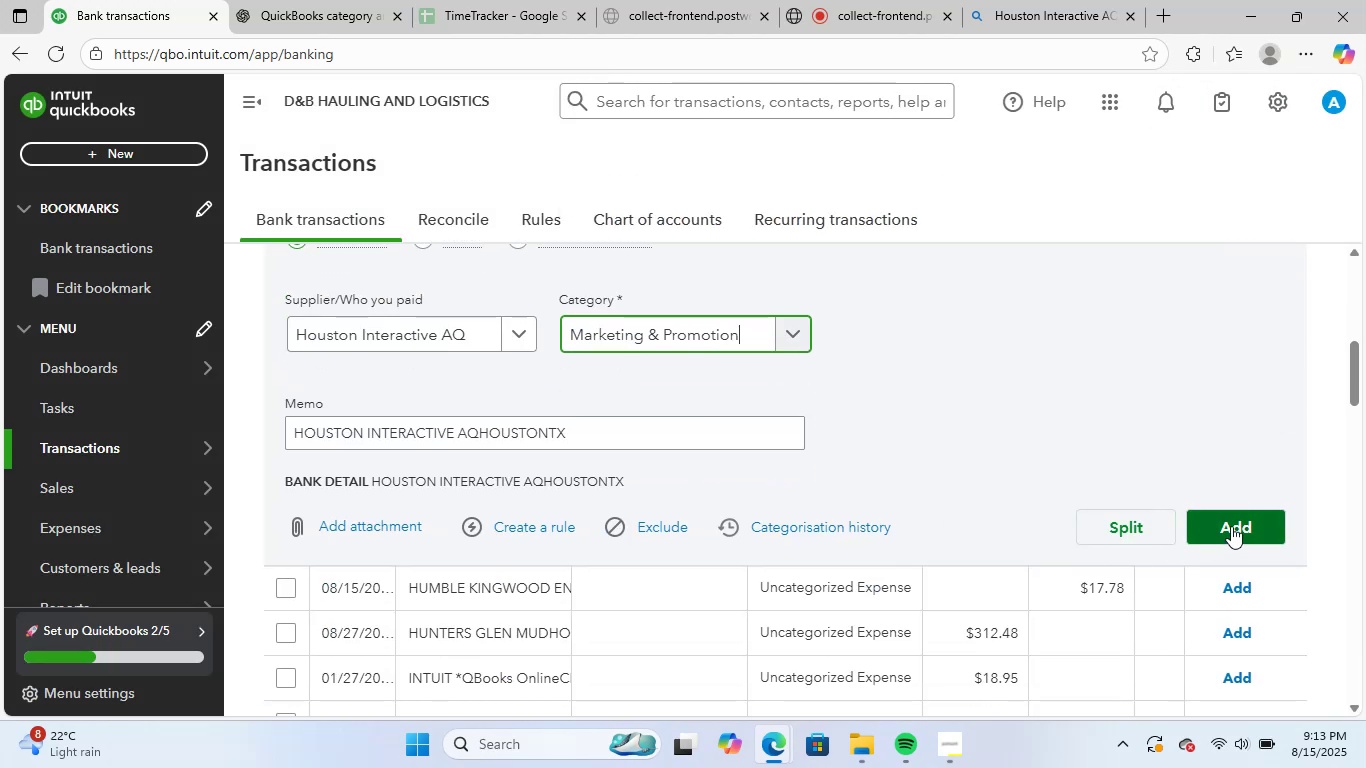 
left_click([1232, 526])
 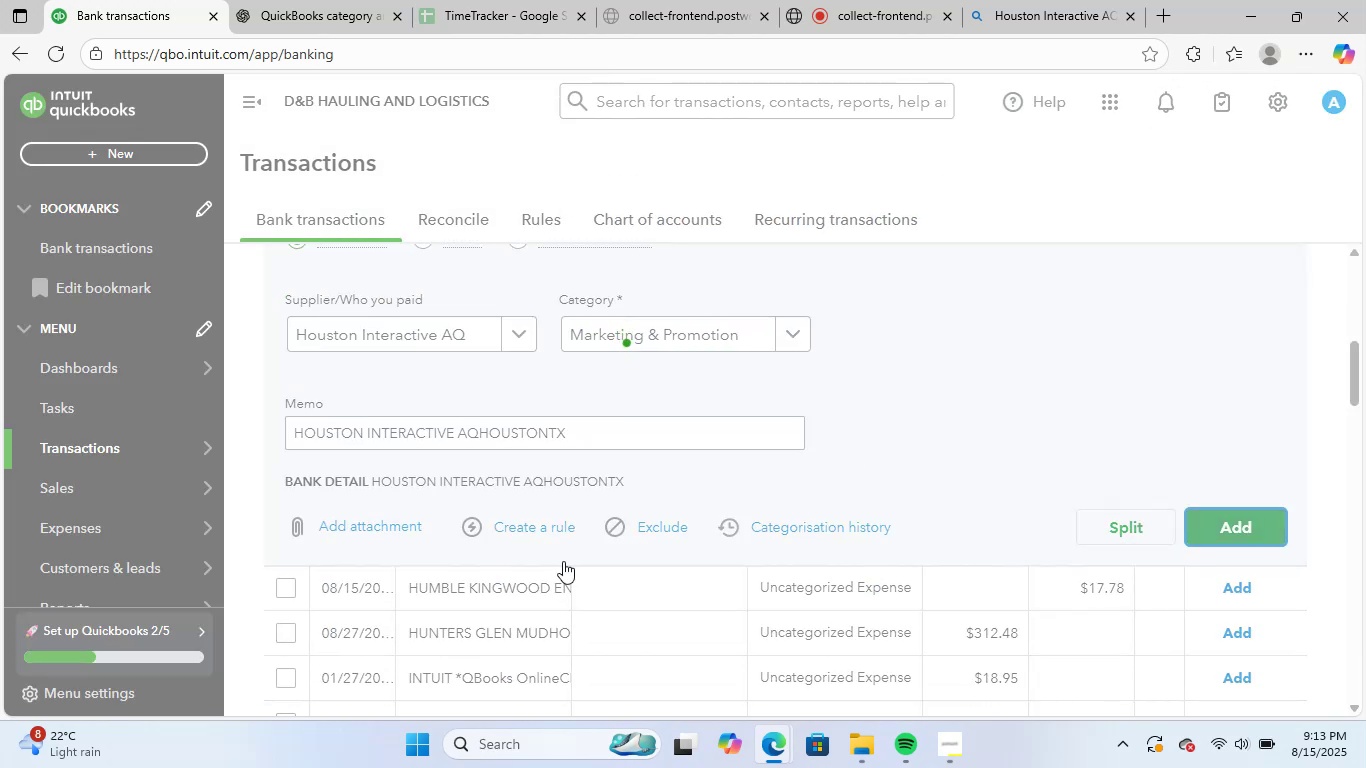 
scroll: coordinate [562, 566], scroll_direction: up, amount: 2.0
 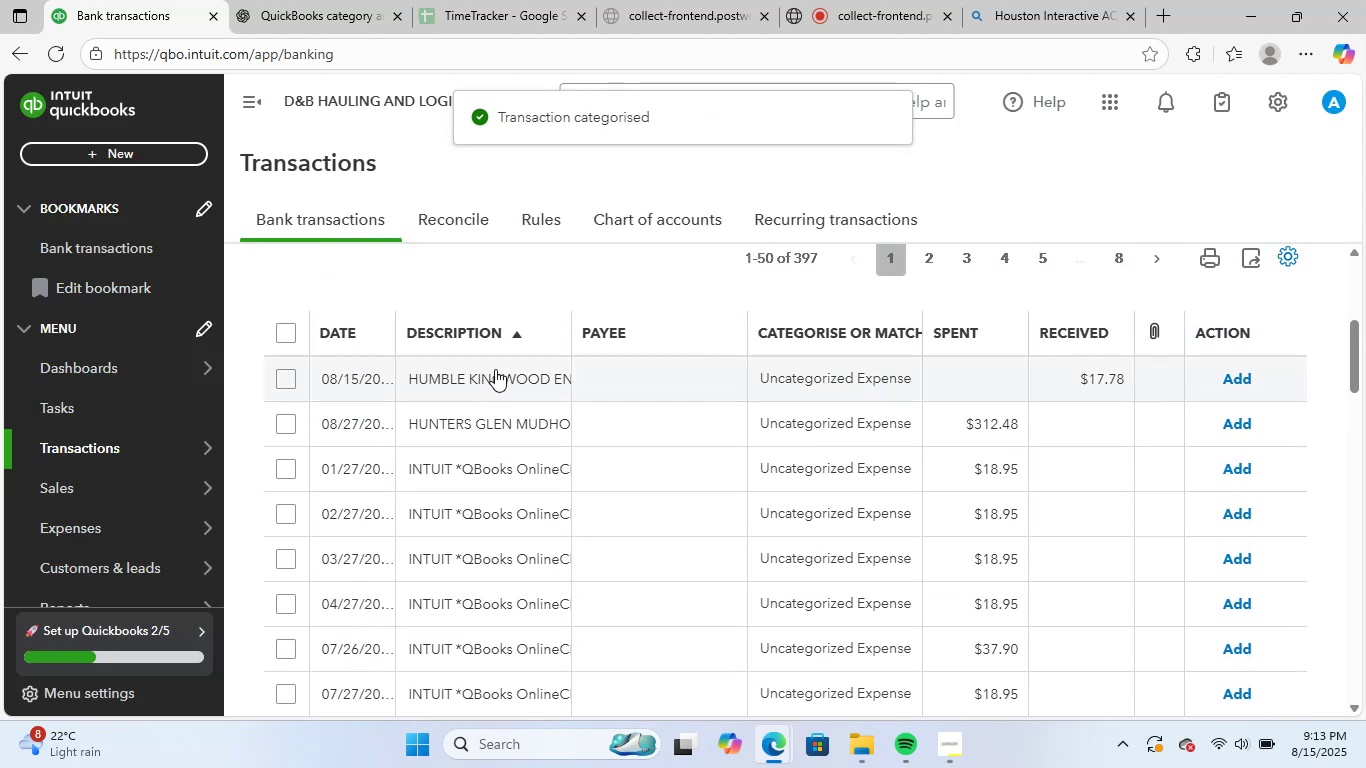 
left_click([495, 369])
 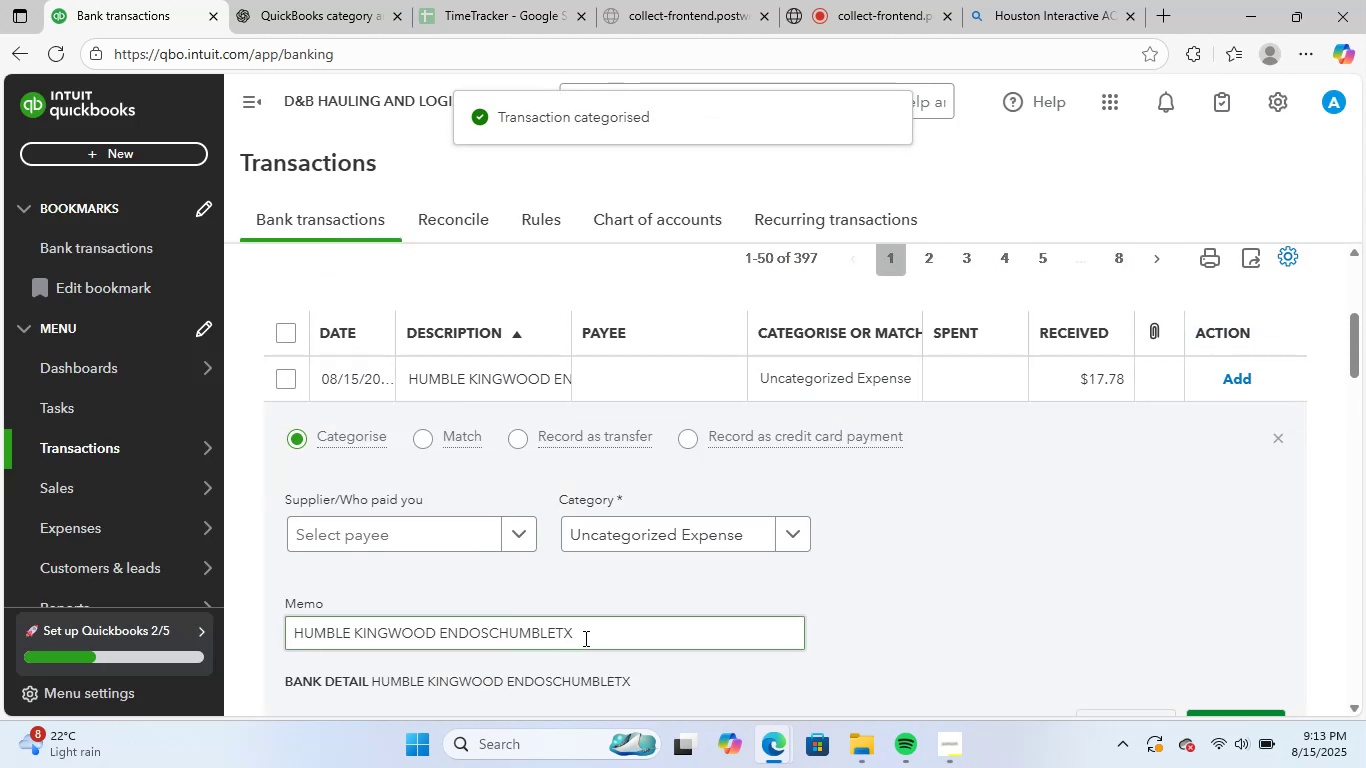 
left_click_drag(start_coordinate=[585, 638], to_coordinate=[228, 641])
 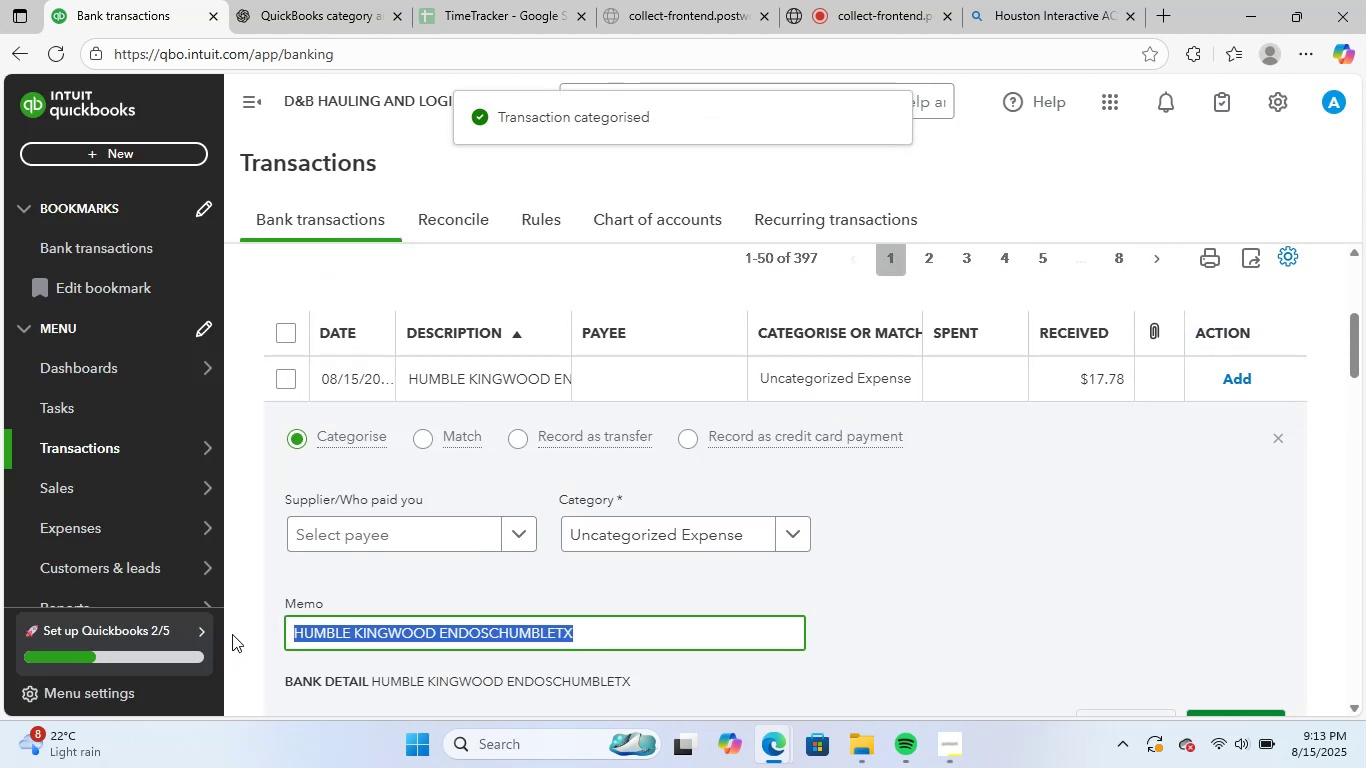 
key(Control+ControlLeft)
 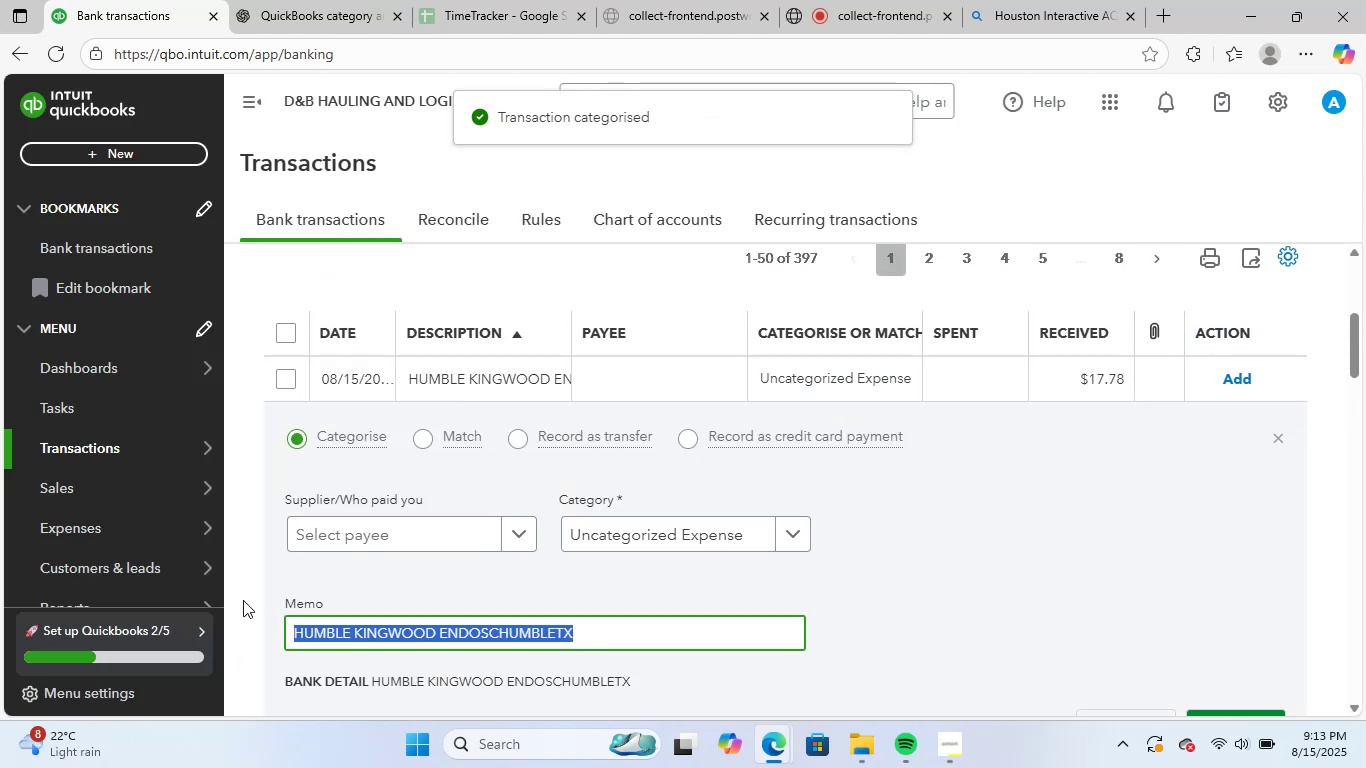 
key(Control+C)
 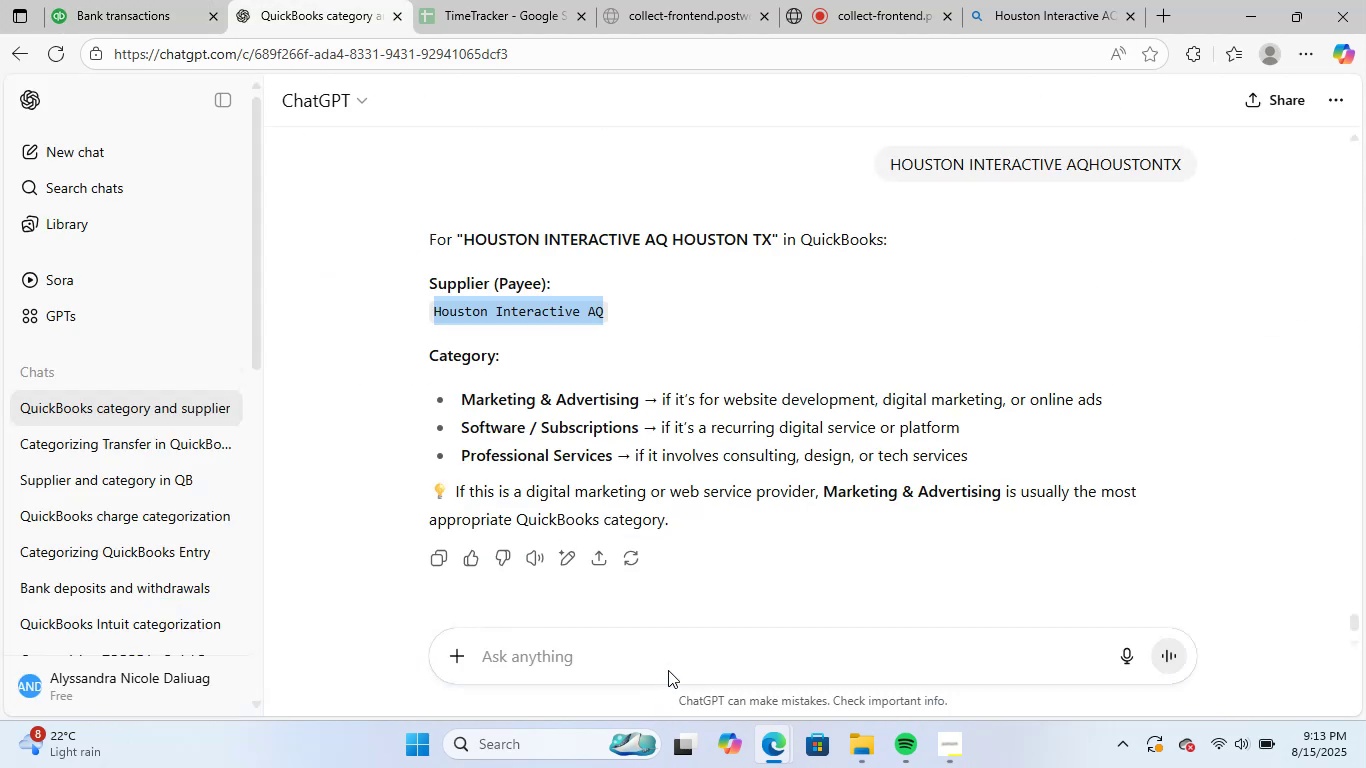 
left_click([672, 666])
 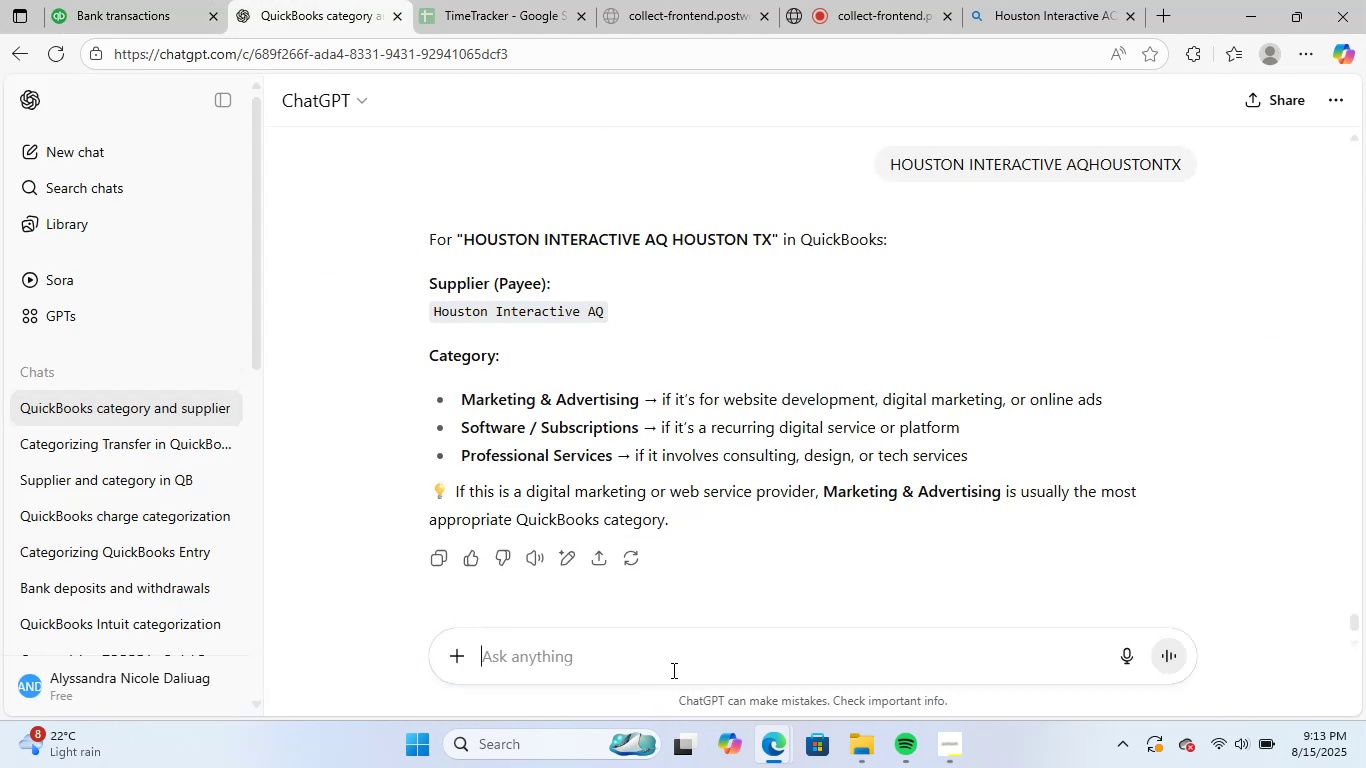 
key(Control+ControlLeft)
 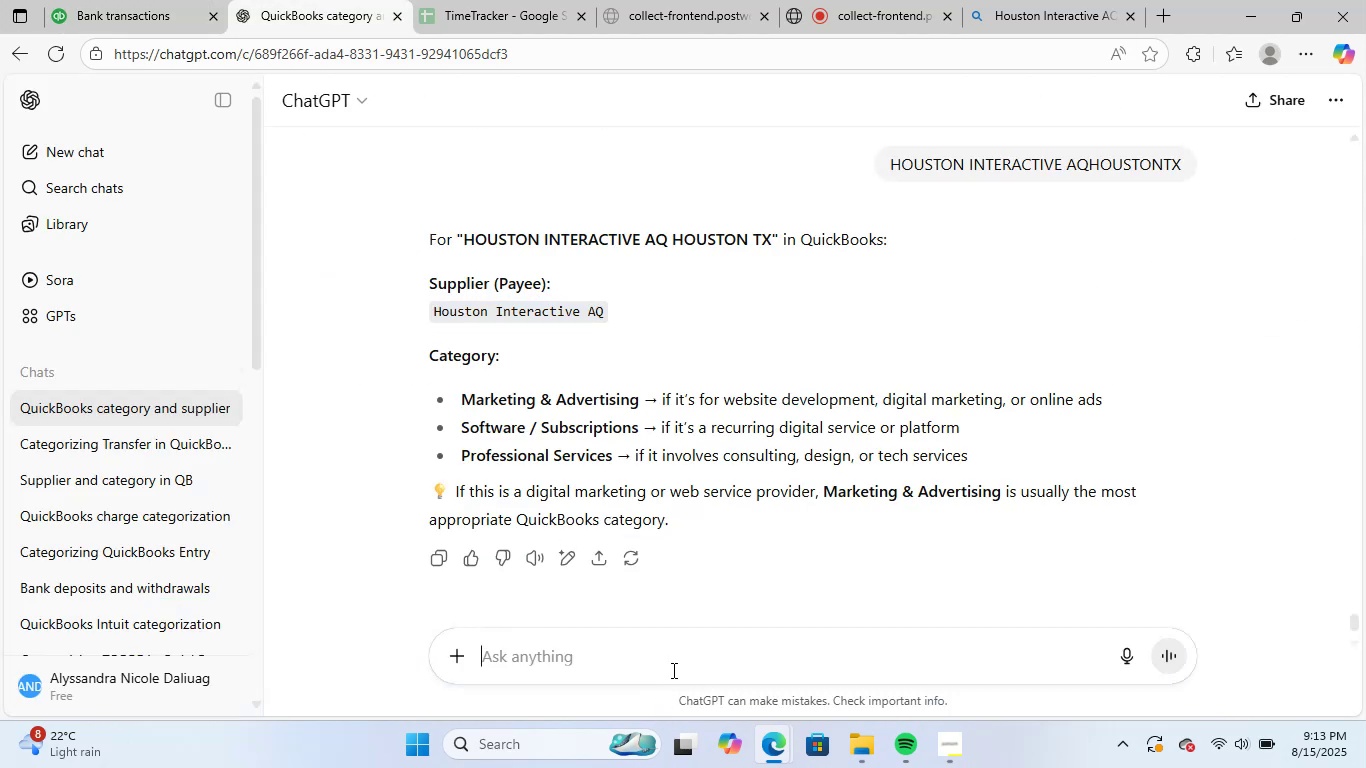 
key(Control+V)
 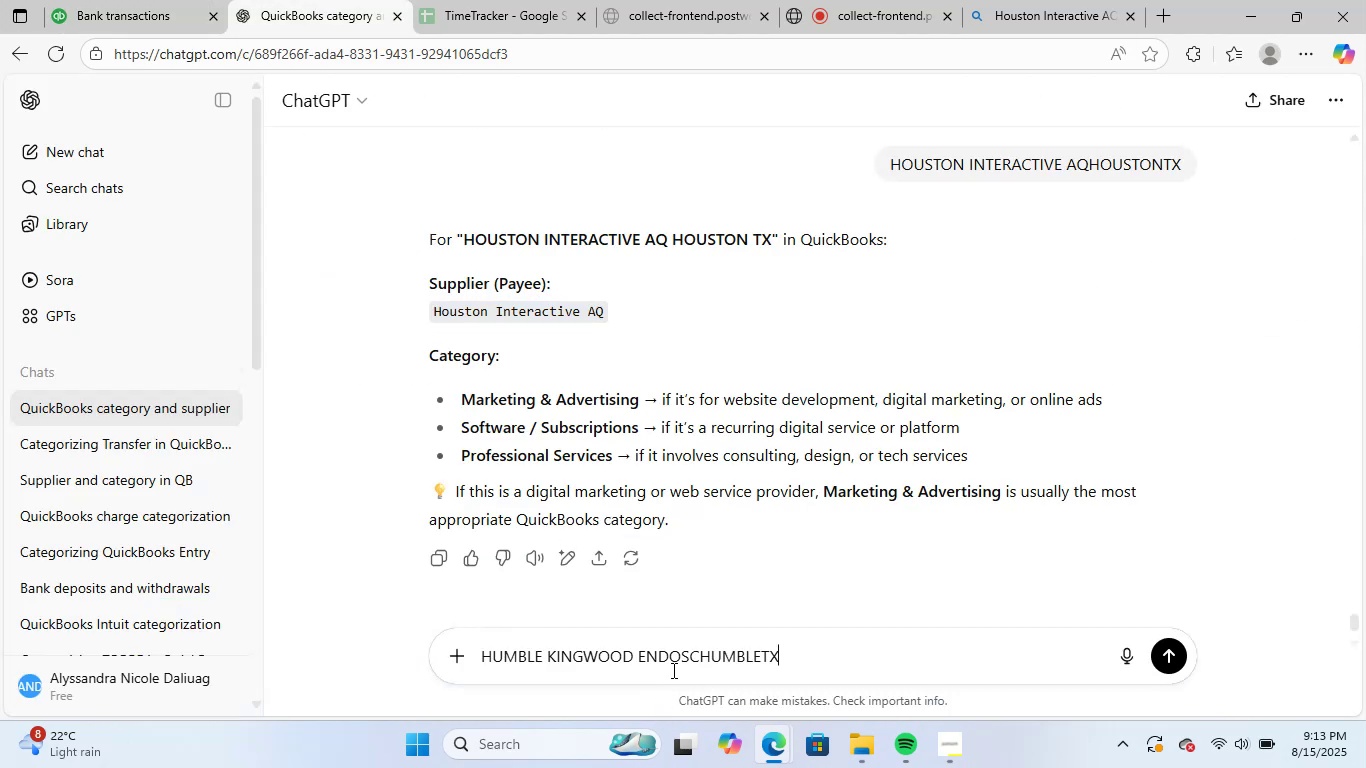 
key(NumpadEnter)
 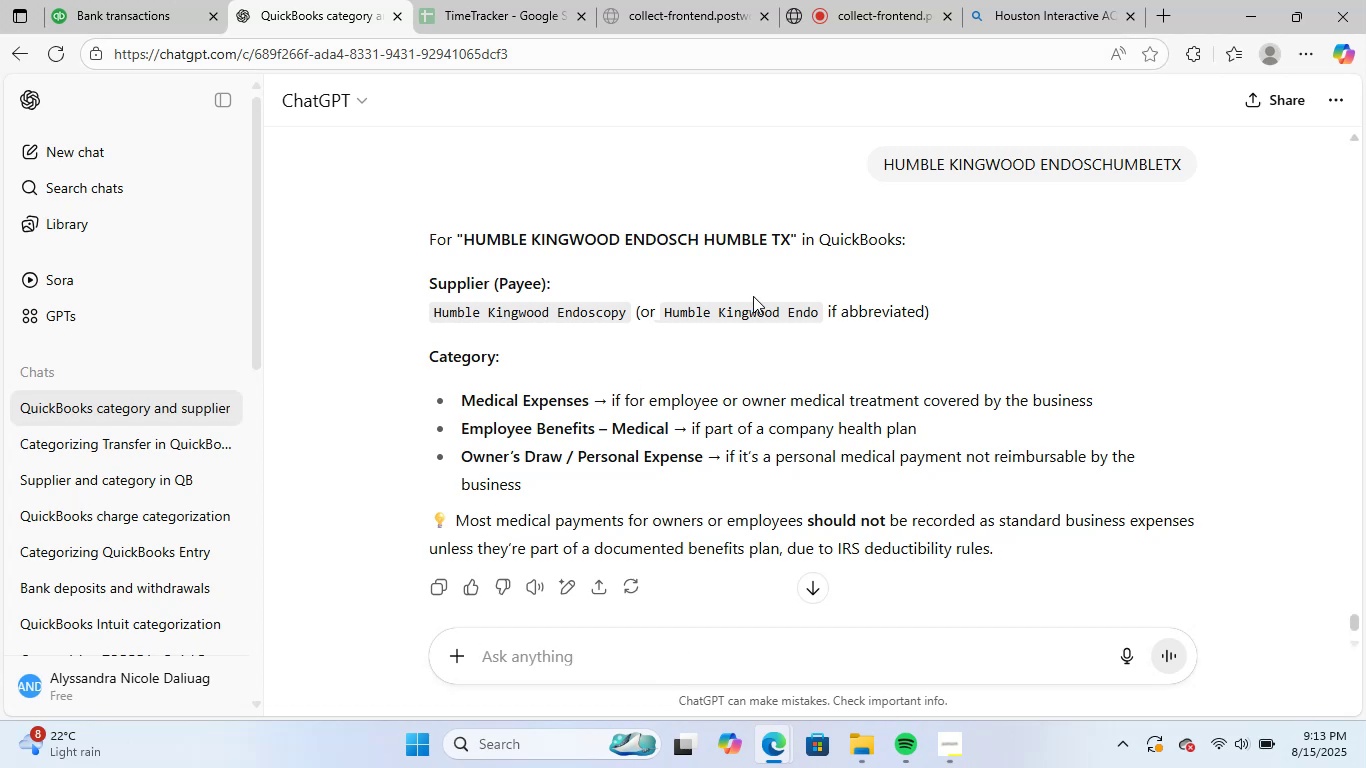 
wait(28.14)
 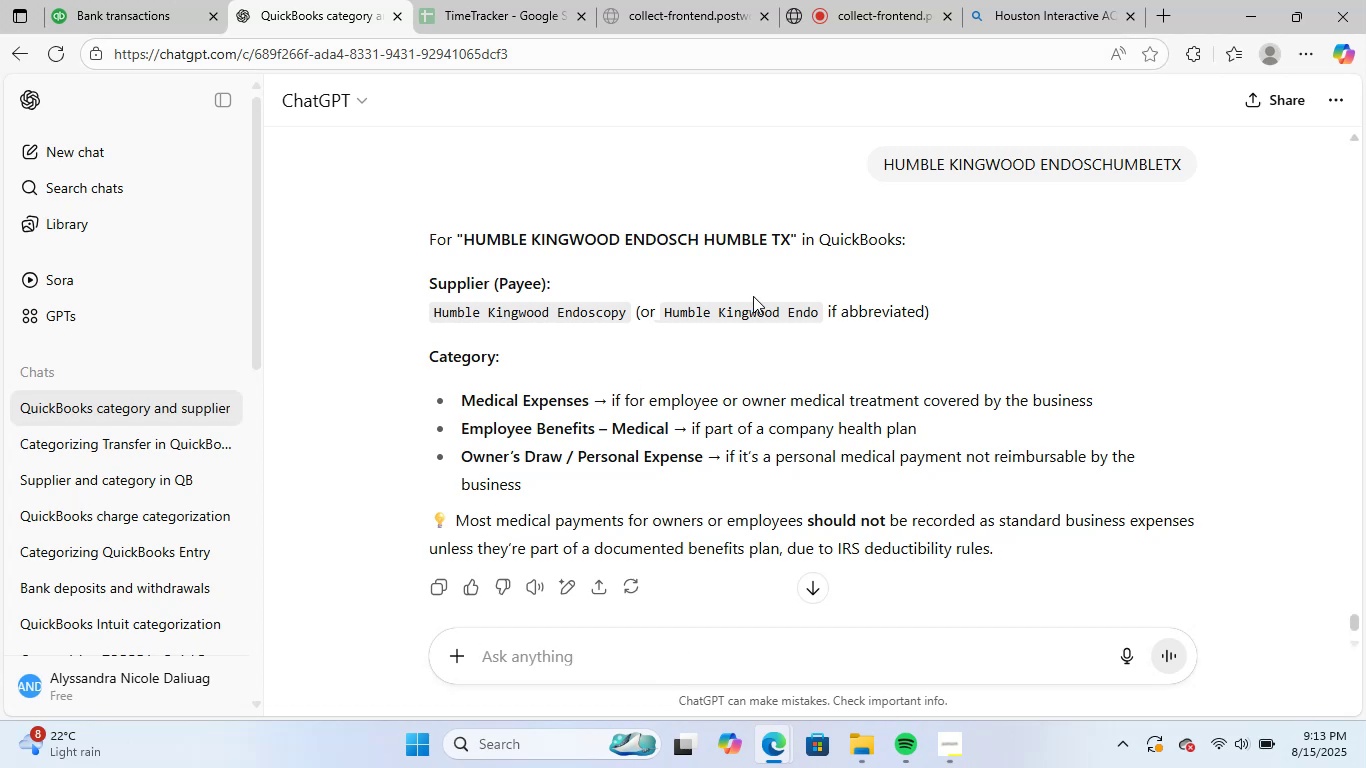 
left_click_drag(start_coordinate=[435, 311], to_coordinate=[626, 315])
 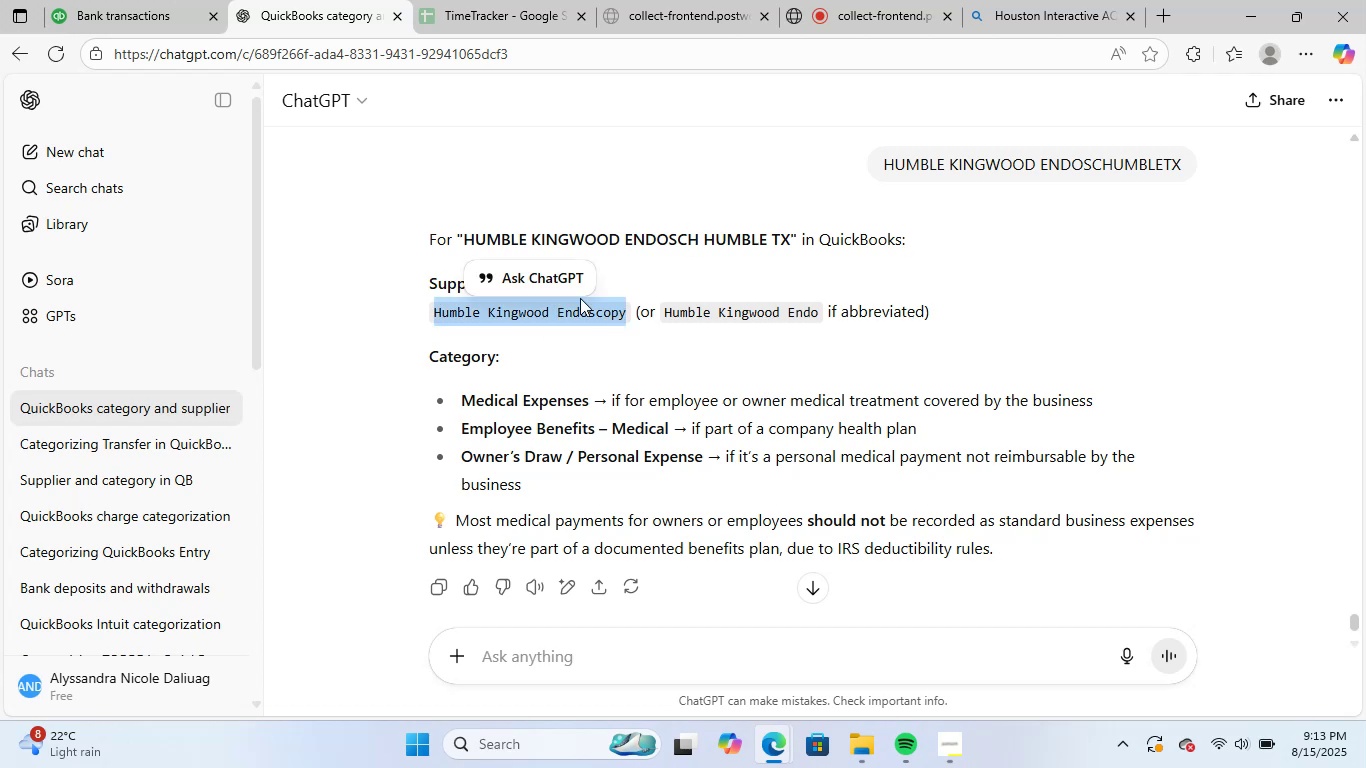 
key(Control+ControlLeft)
 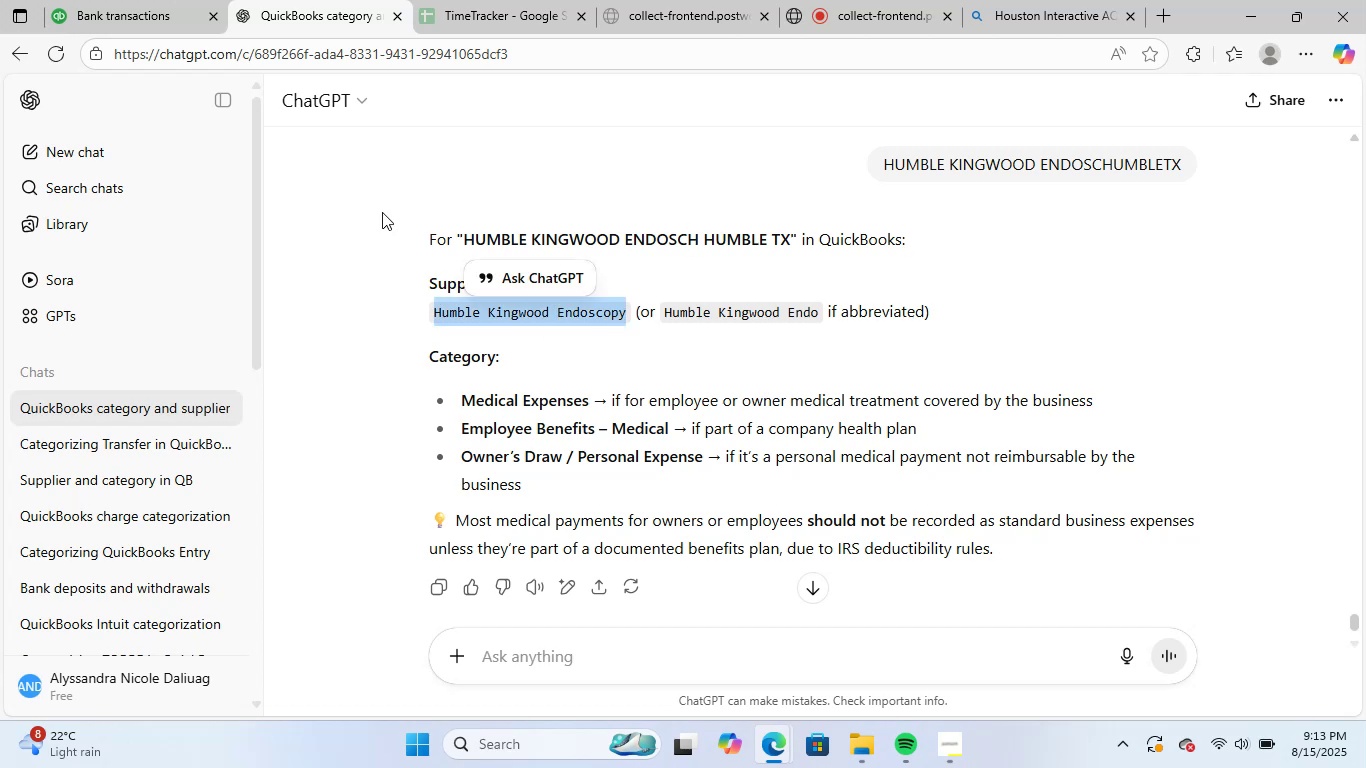 
key(Control+C)
 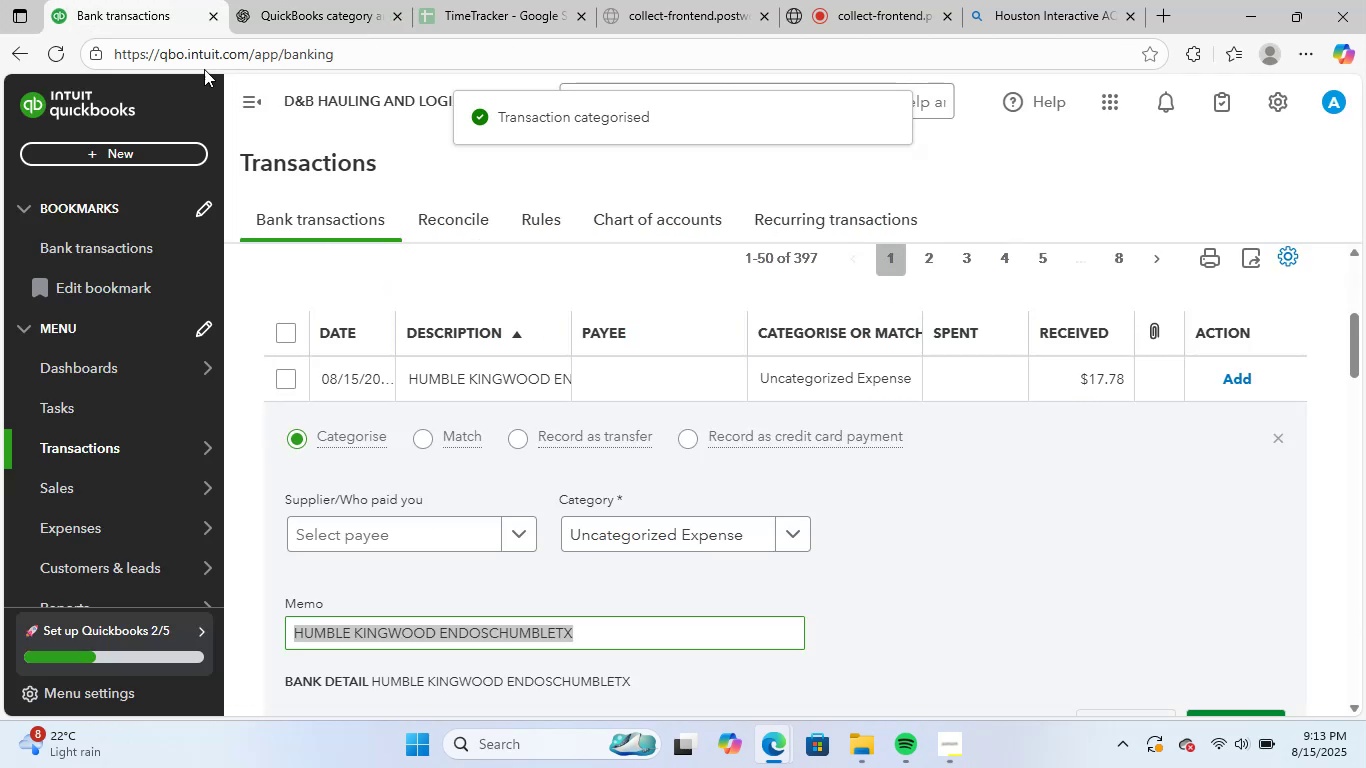 
left_click([175, 0])
 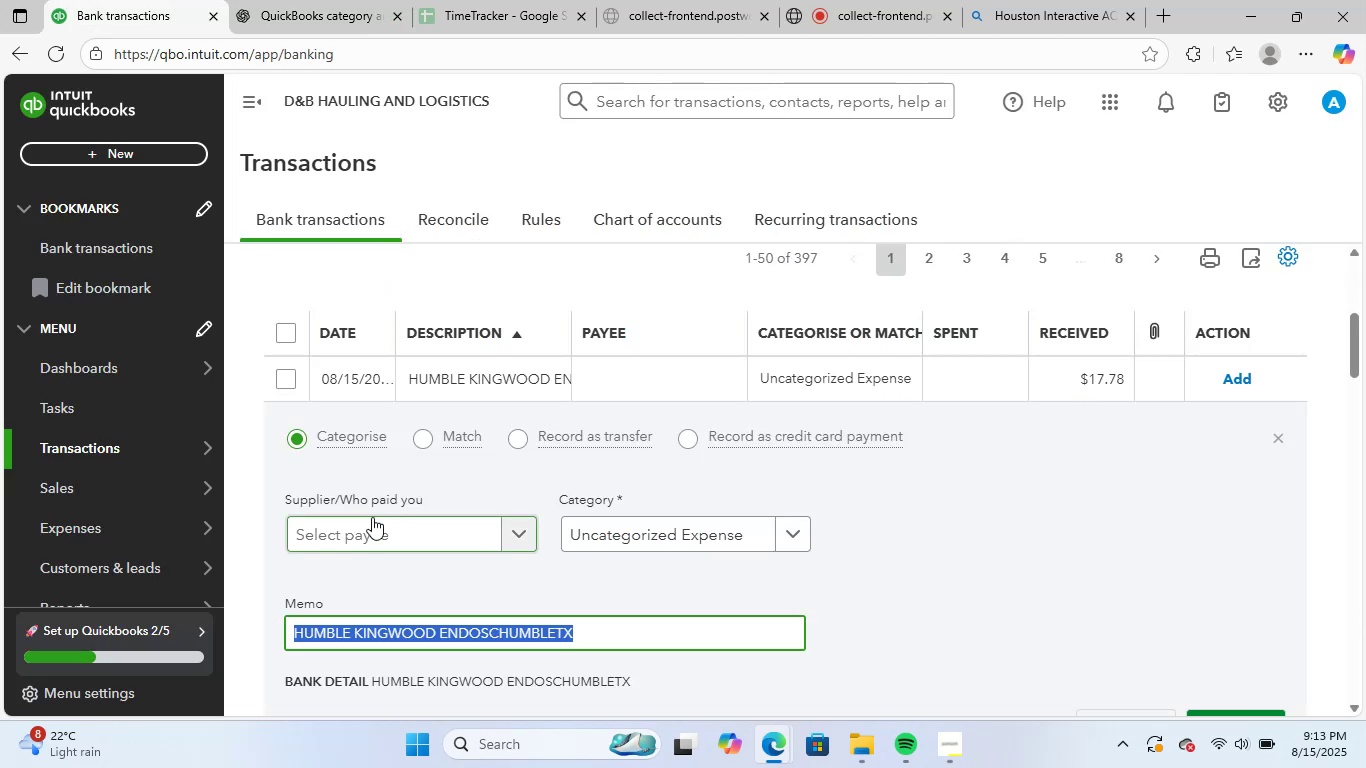 
left_click([372, 517])
 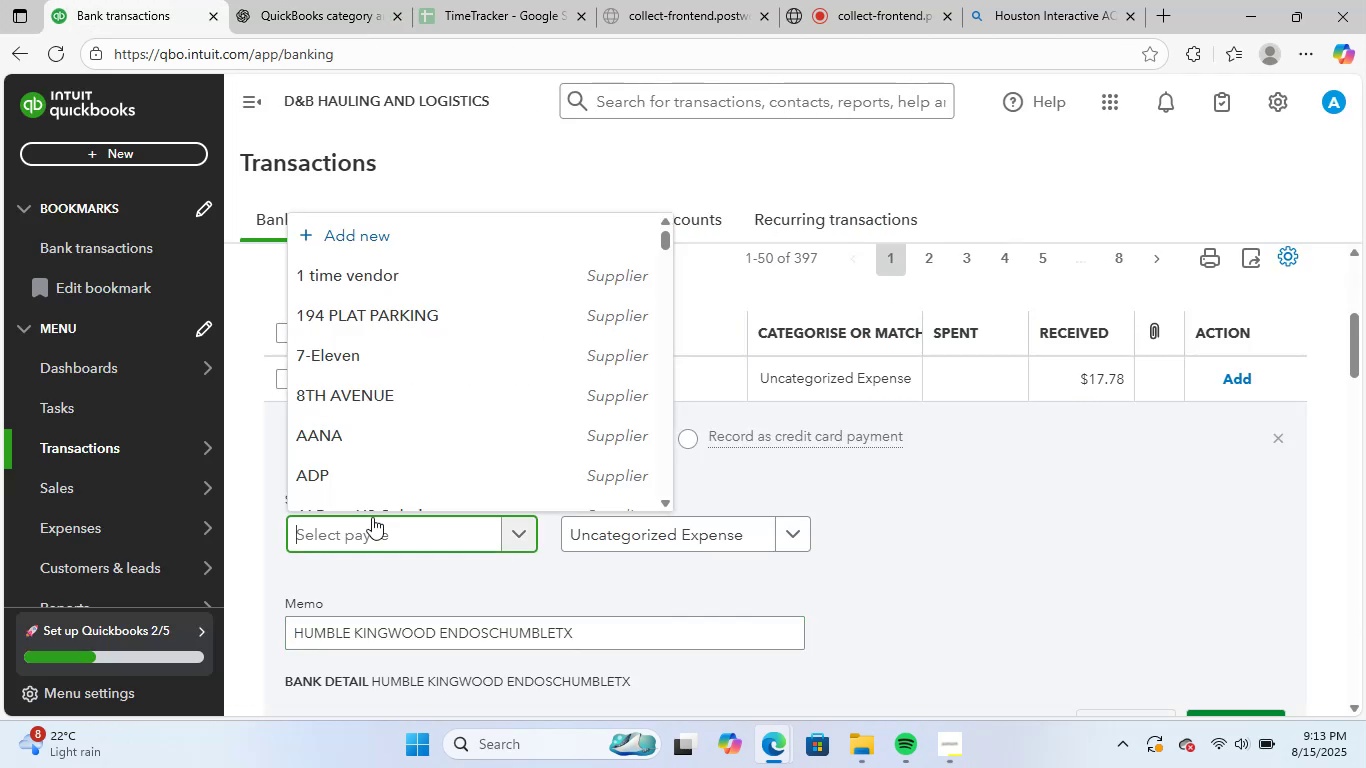 
key(Control+ControlLeft)
 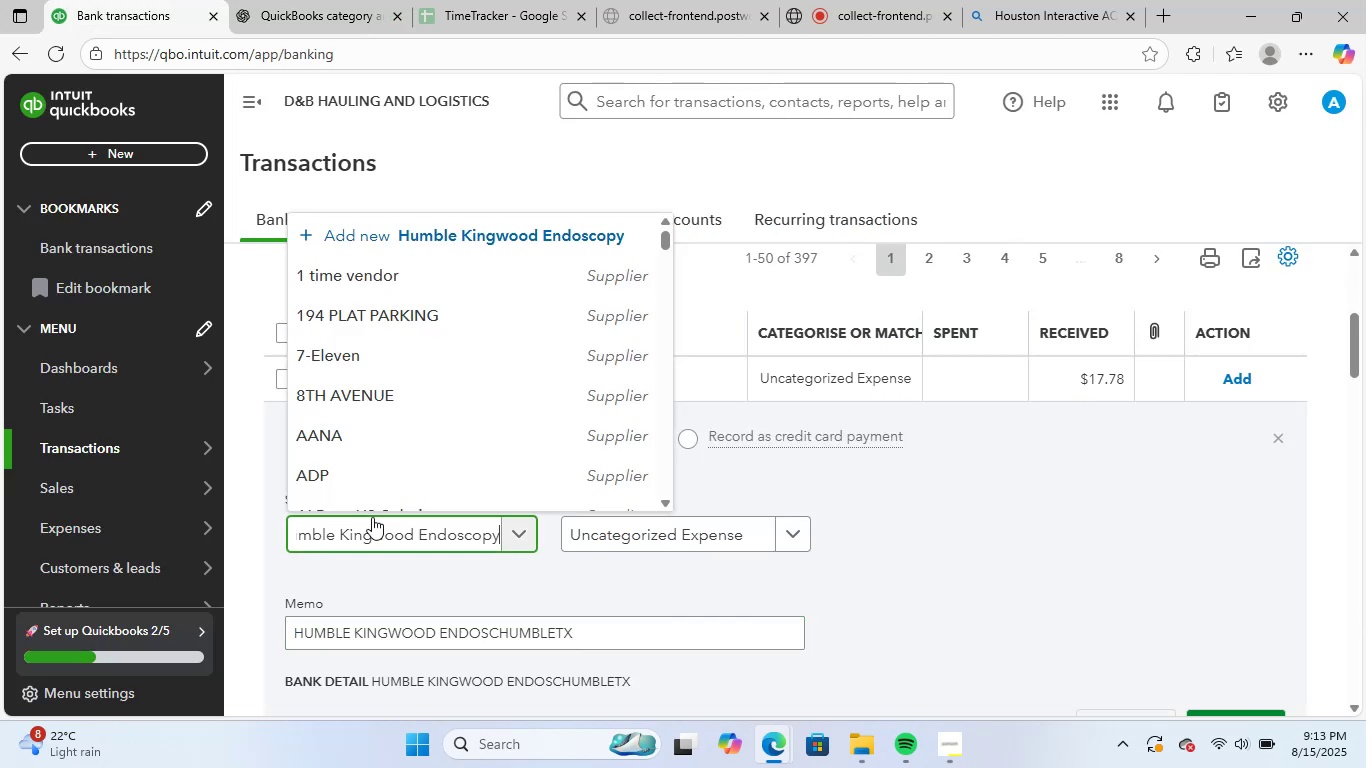 
key(Control+V)
 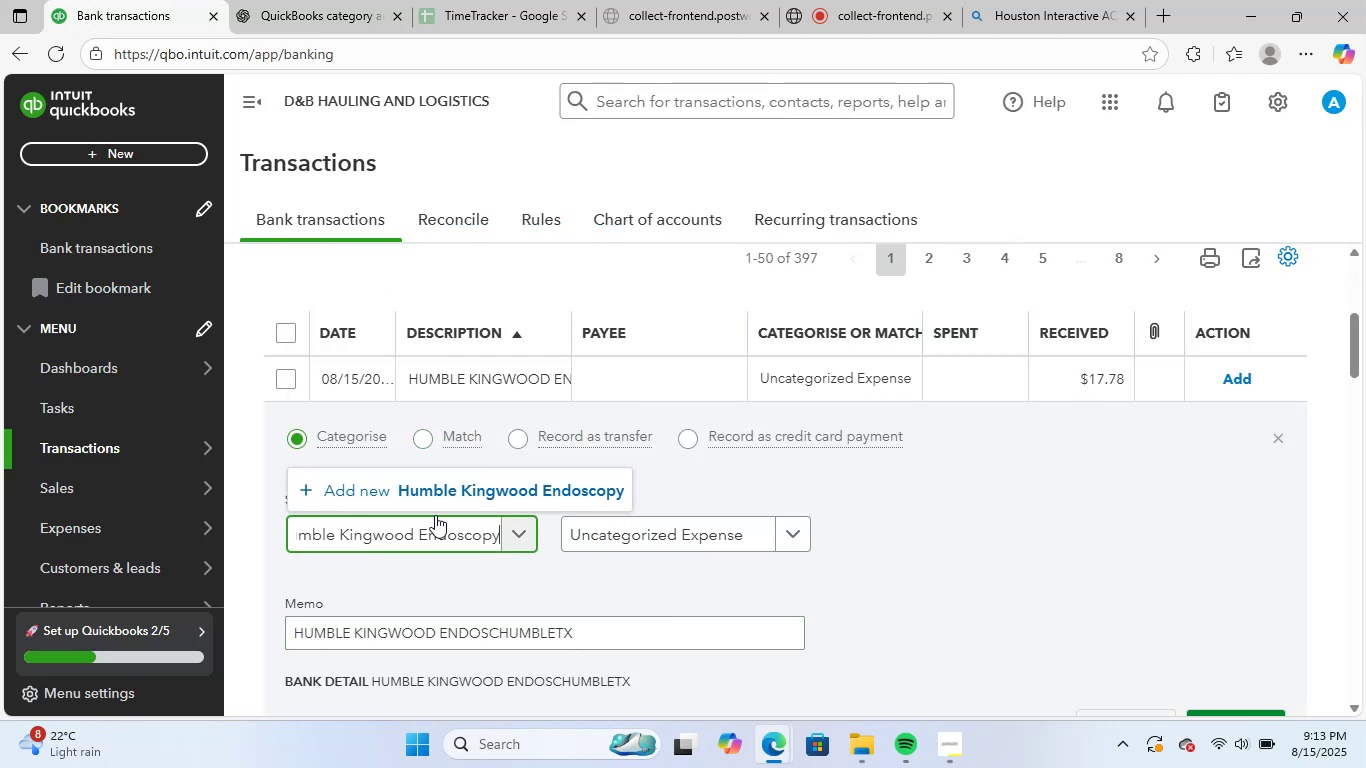 
left_click([464, 495])
 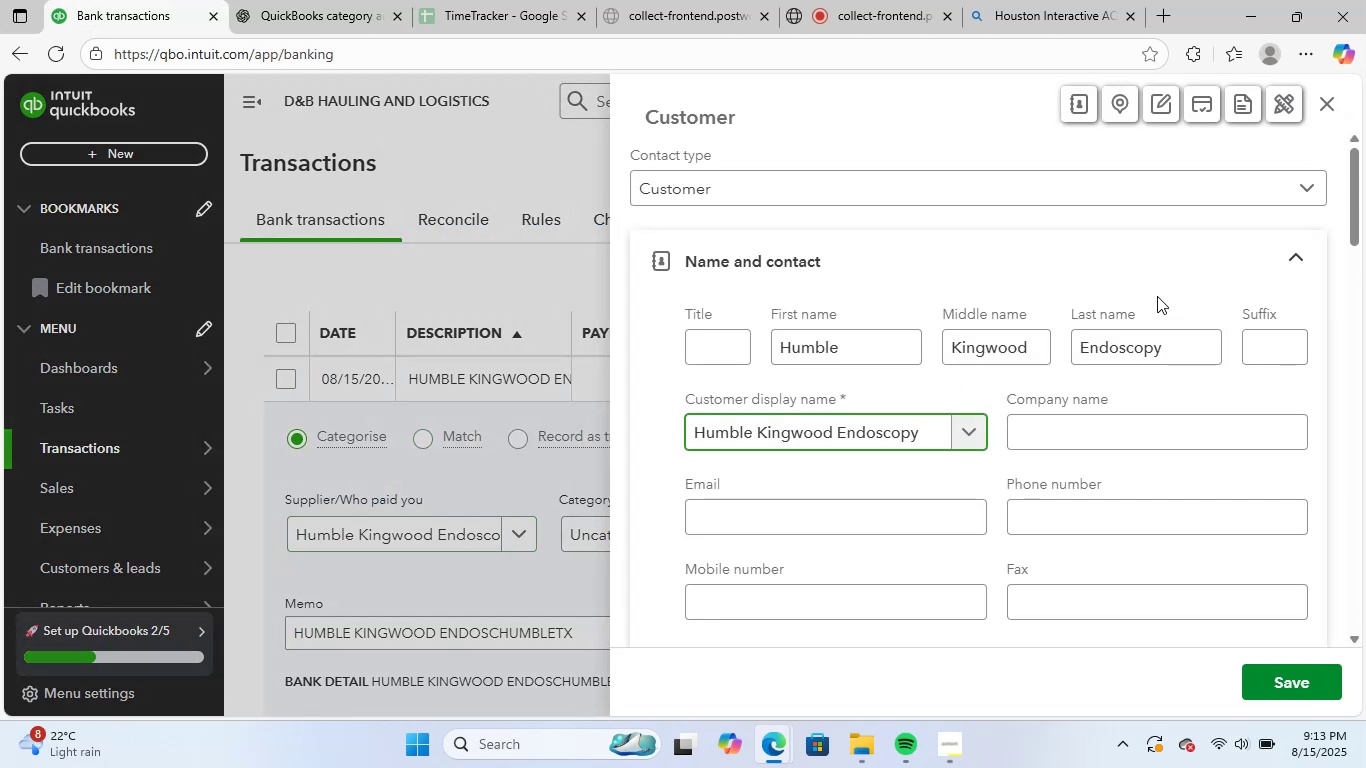 
scroll: coordinate [1214, 552], scroll_direction: down, amount: 2.0
 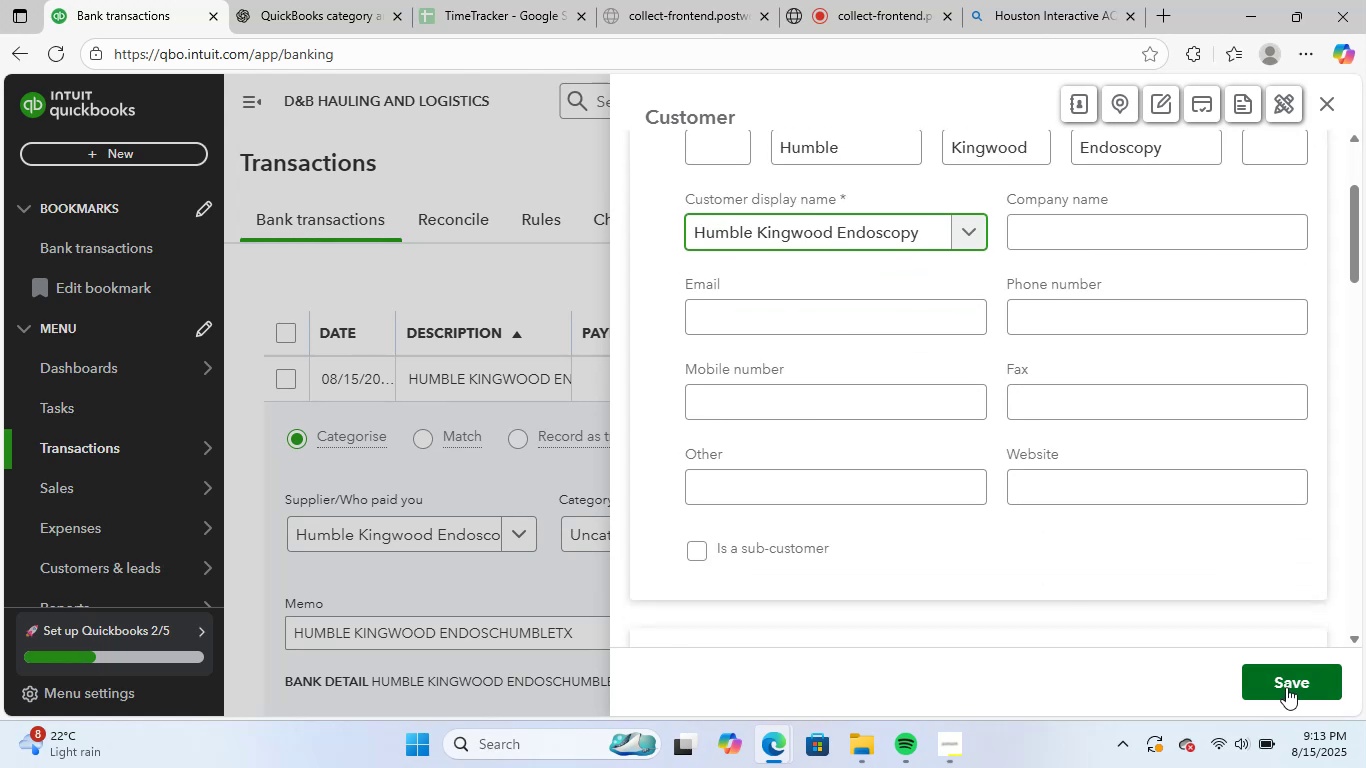 
left_click([1286, 687])
 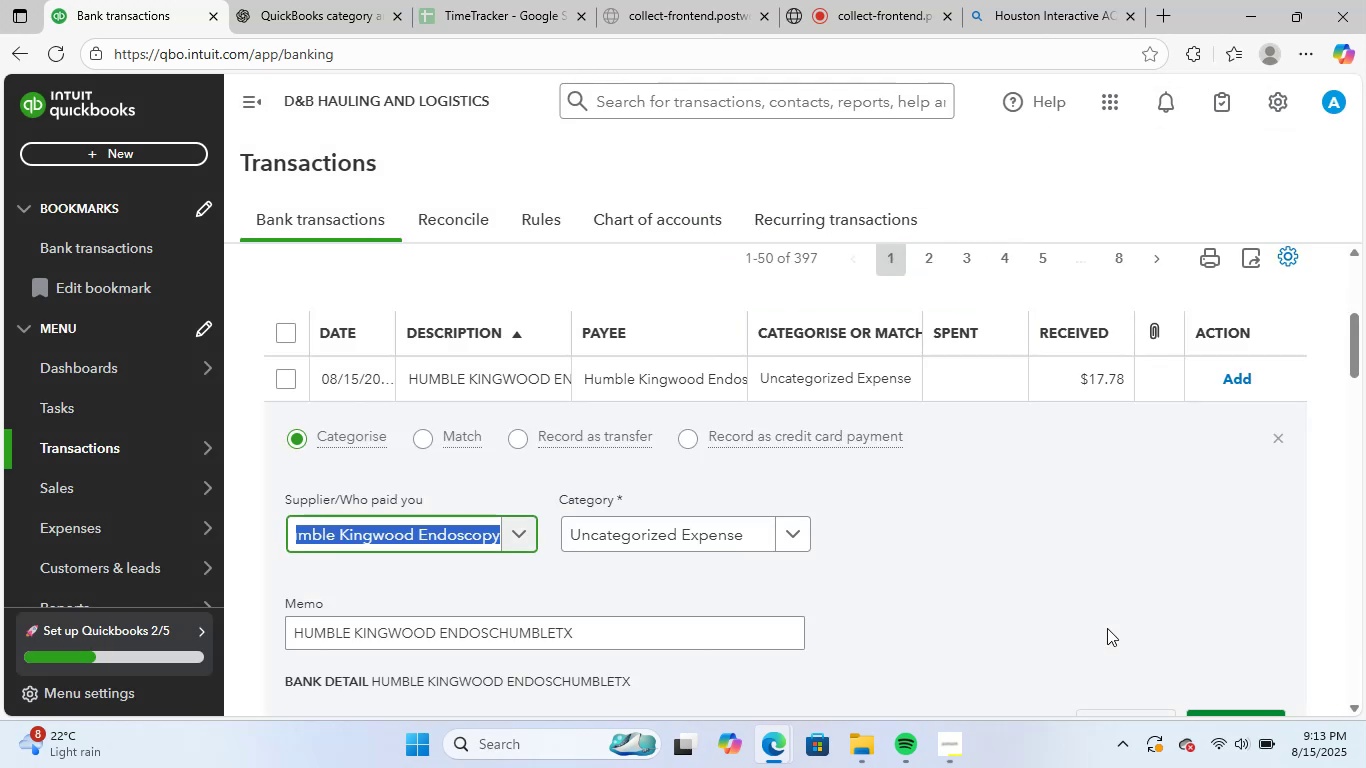 
left_click([702, 535])
 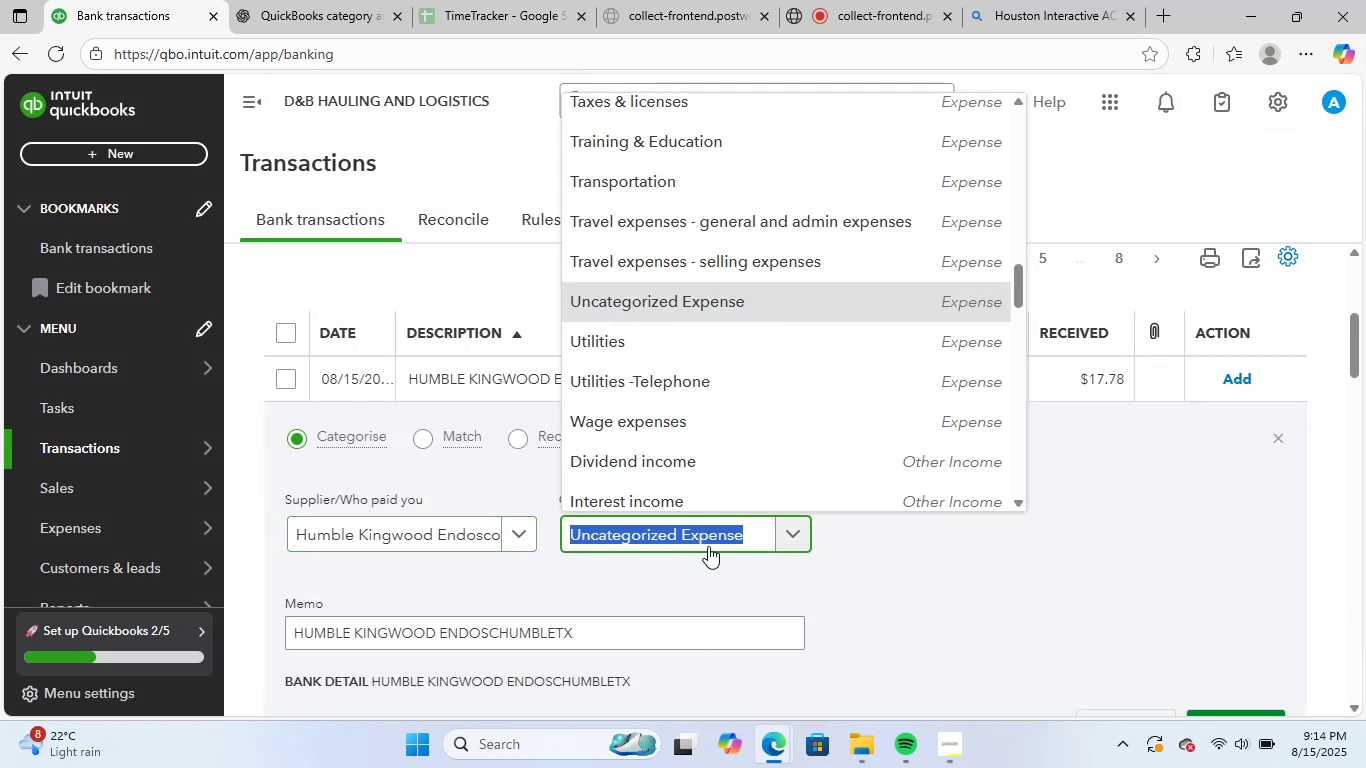 
type(heal)
 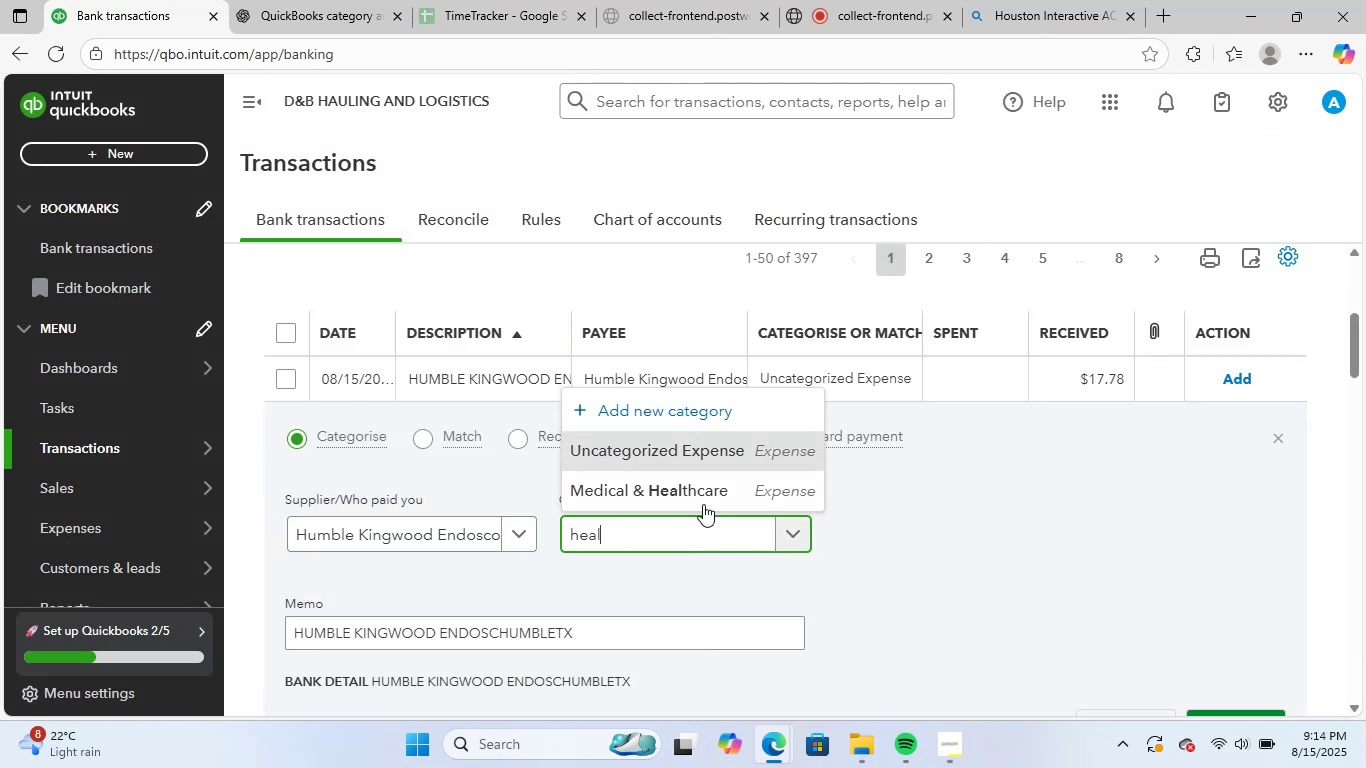 
left_click([718, 488])
 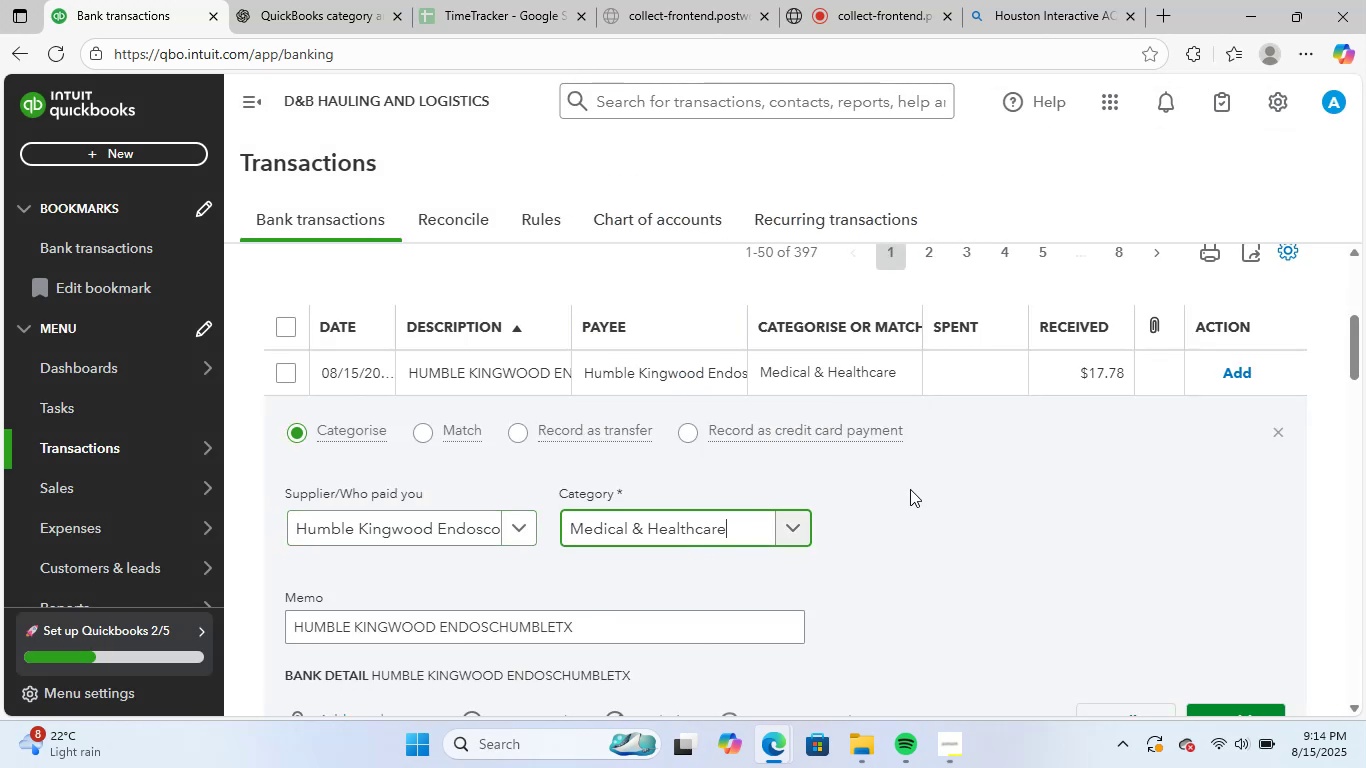 
scroll: coordinate [910, 489], scroll_direction: down, amount: 2.0
 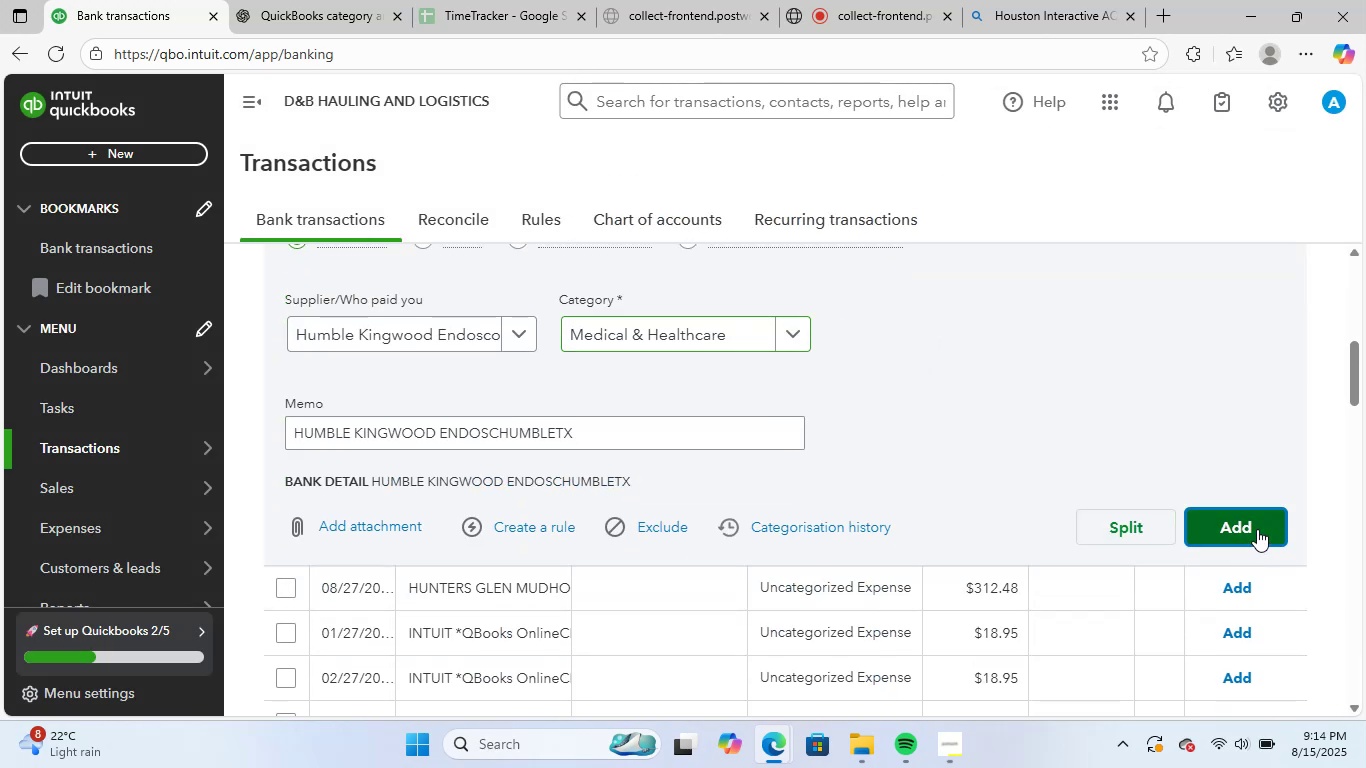 
left_click([1257, 529])
 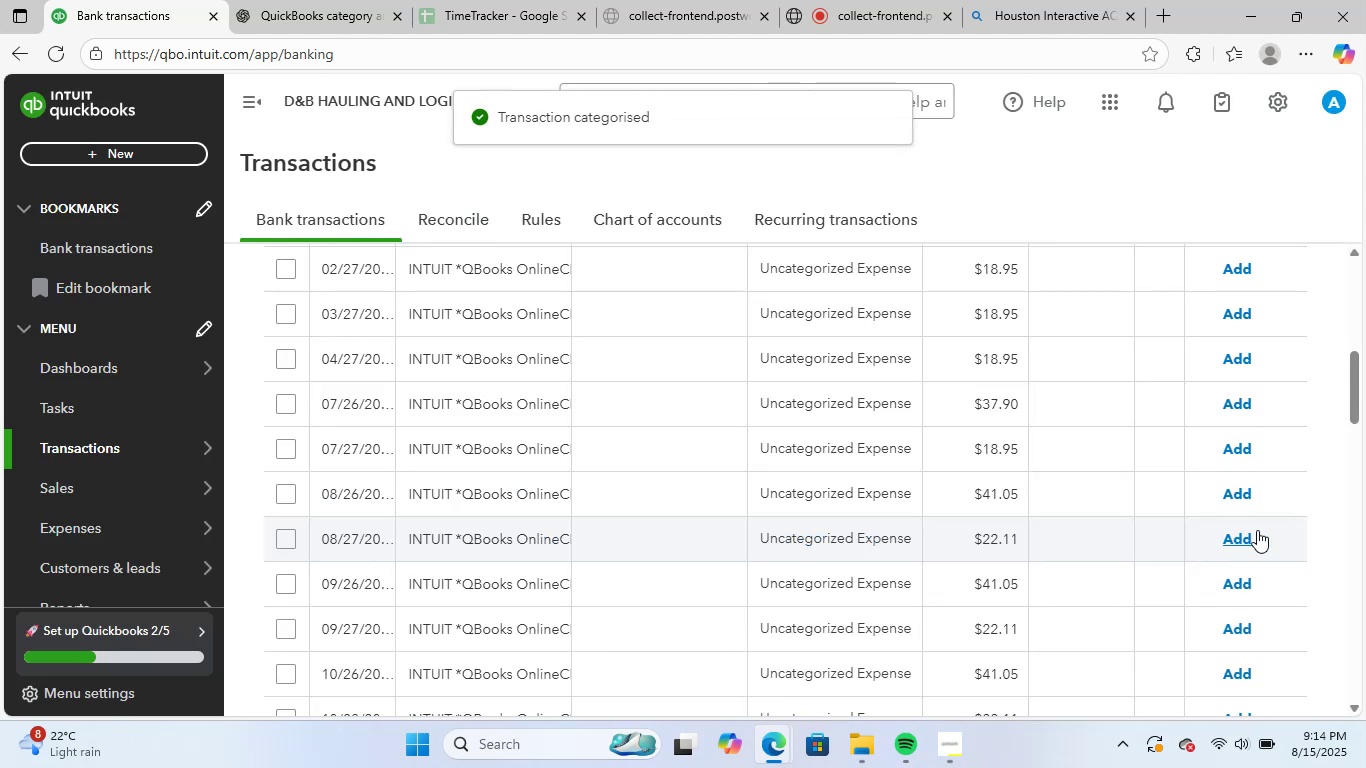 
scroll: coordinate [620, 422], scroll_direction: up, amount: 2.0
 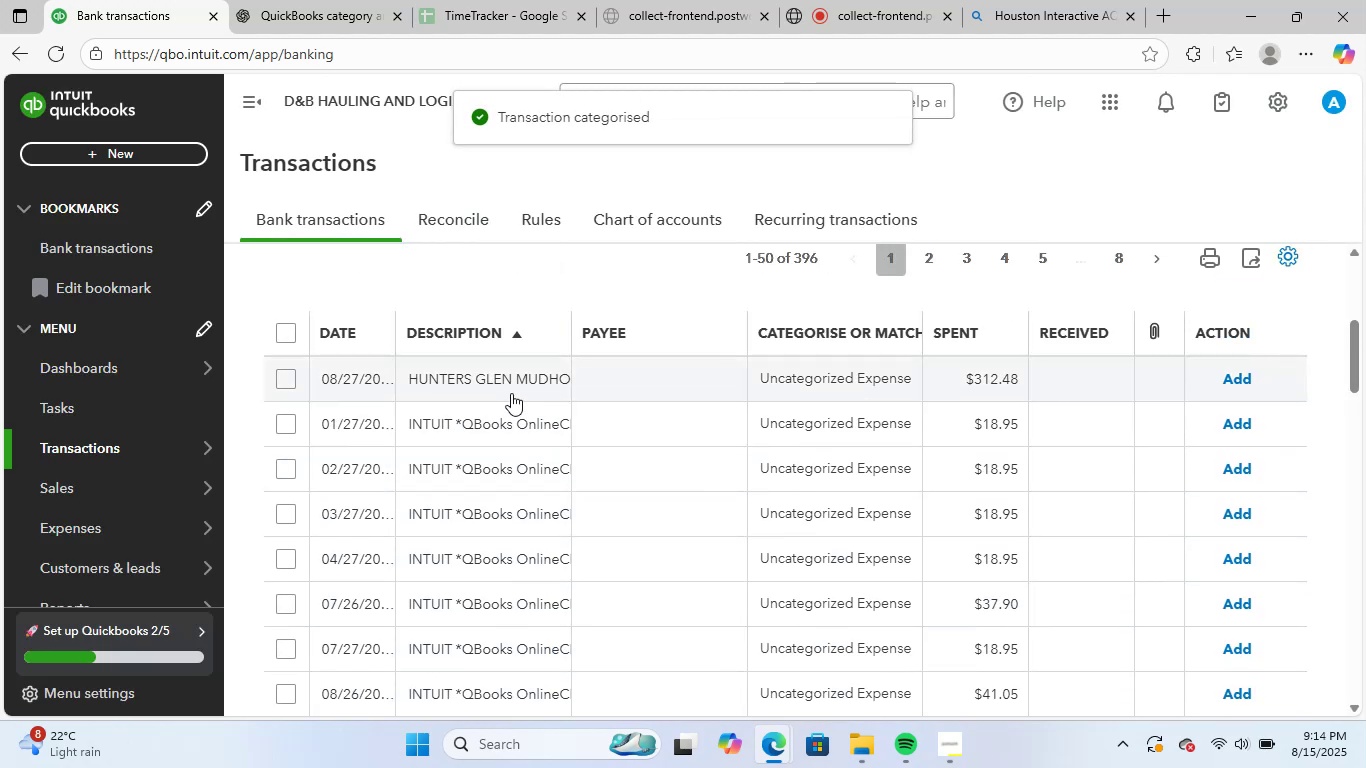 
left_click([511, 393])
 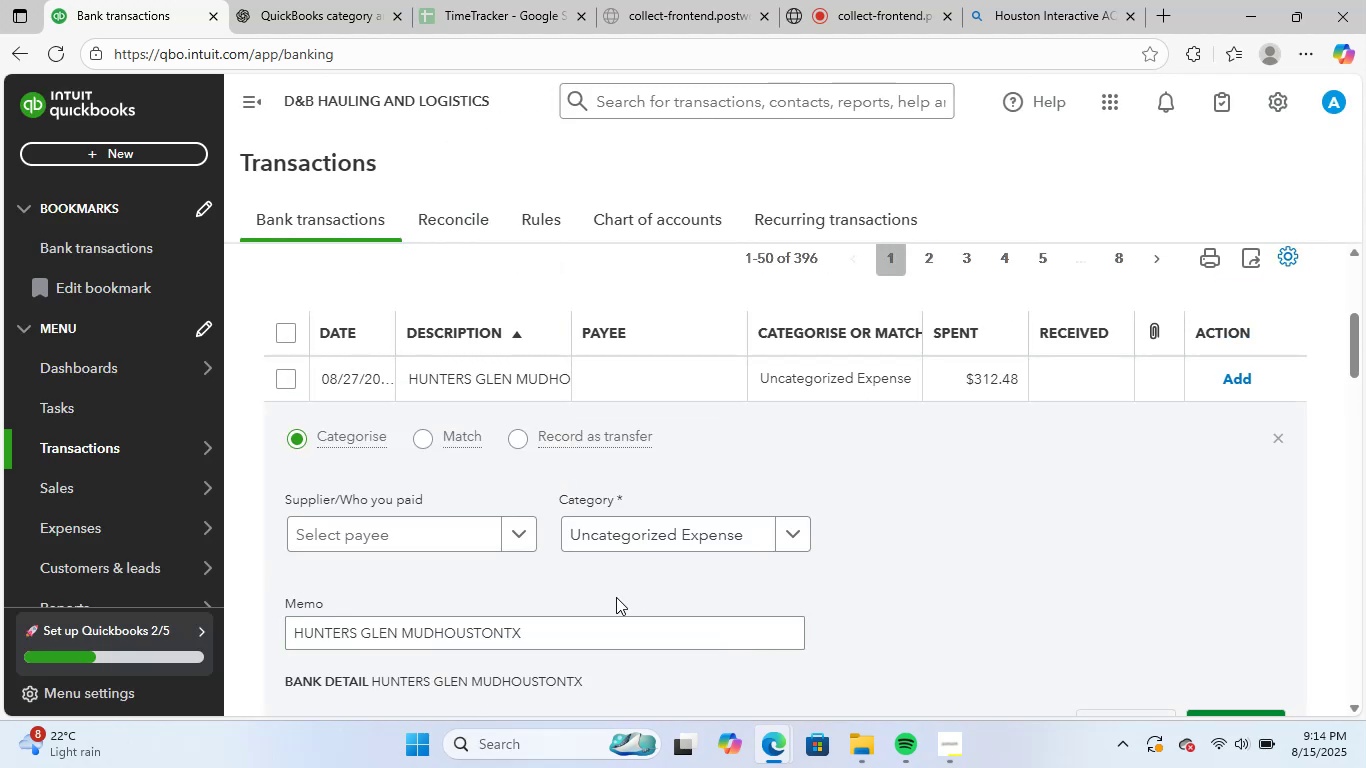 
left_click_drag(start_coordinate=[558, 631], to_coordinate=[267, 620])
 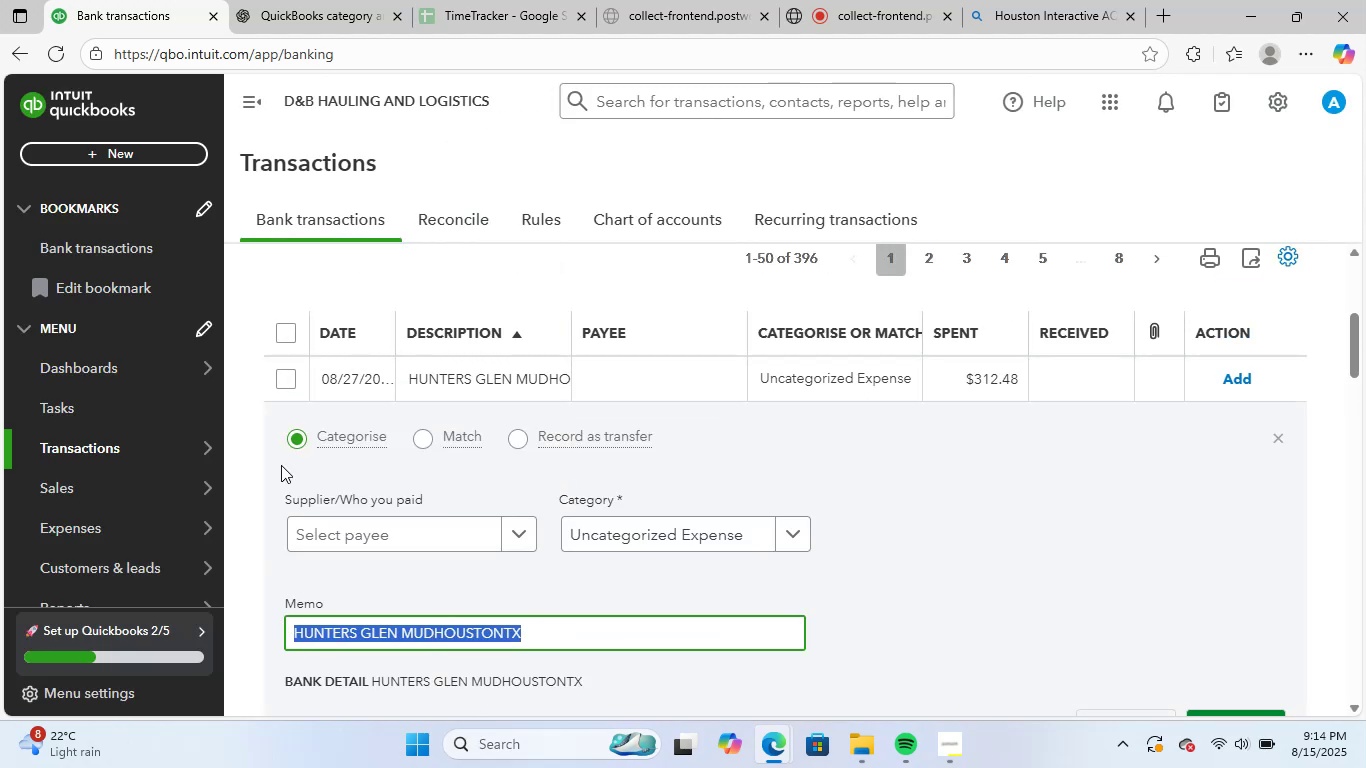 
key(Control+ControlLeft)
 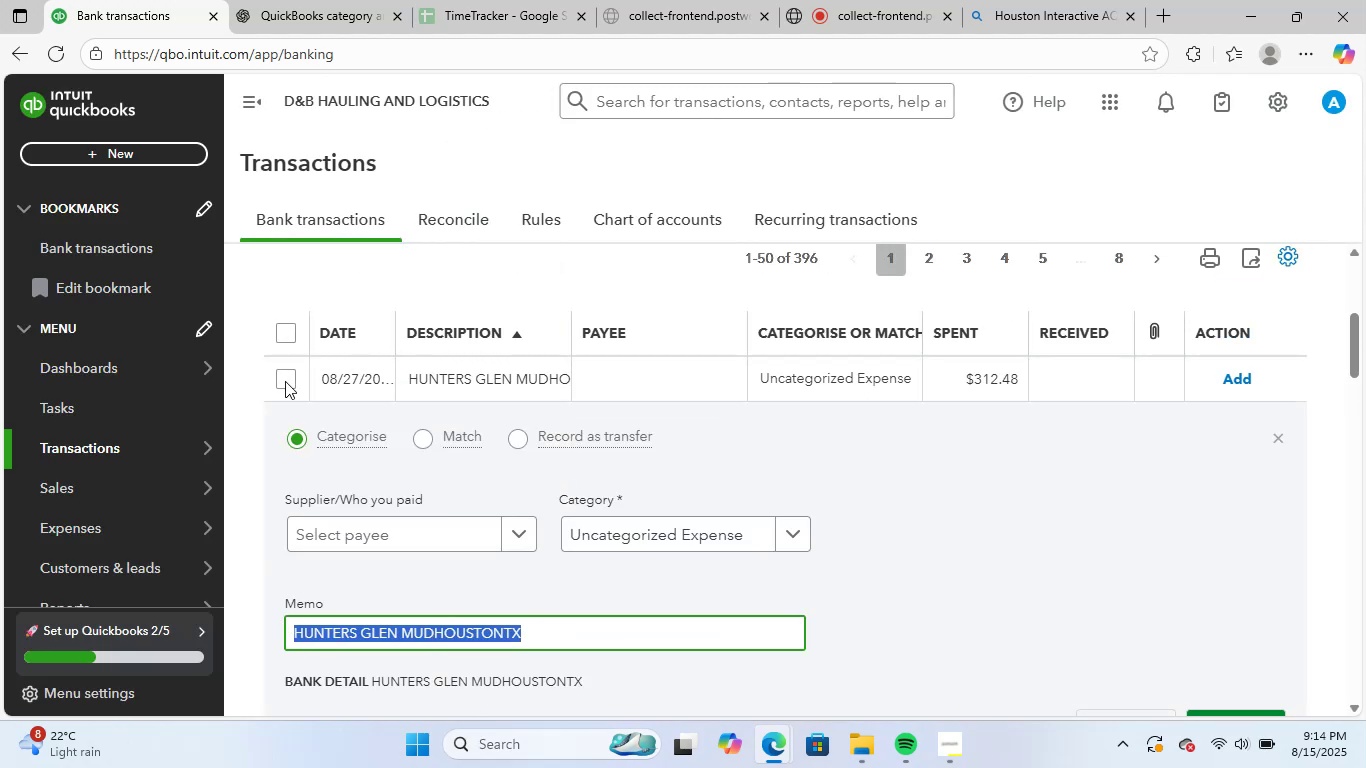 
key(Control+C)
 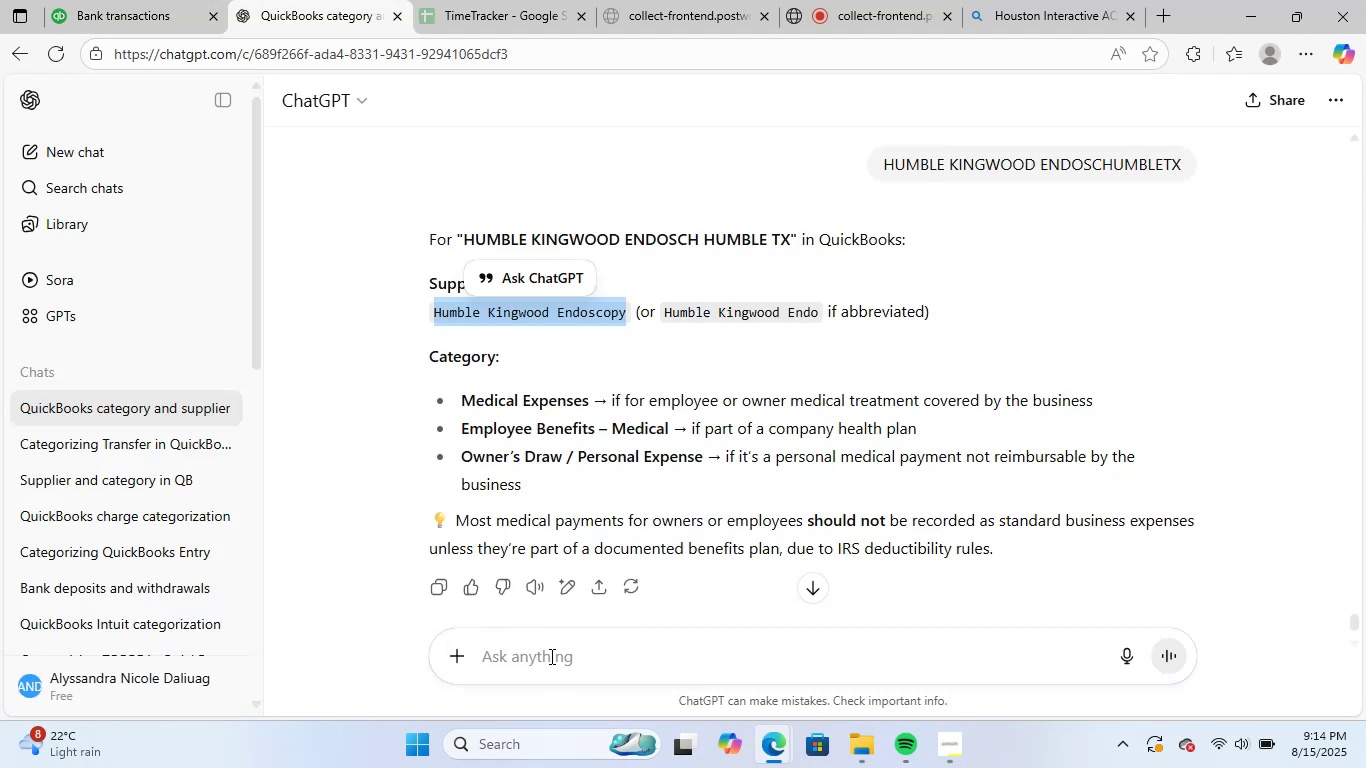 
key(Control+ControlLeft)
 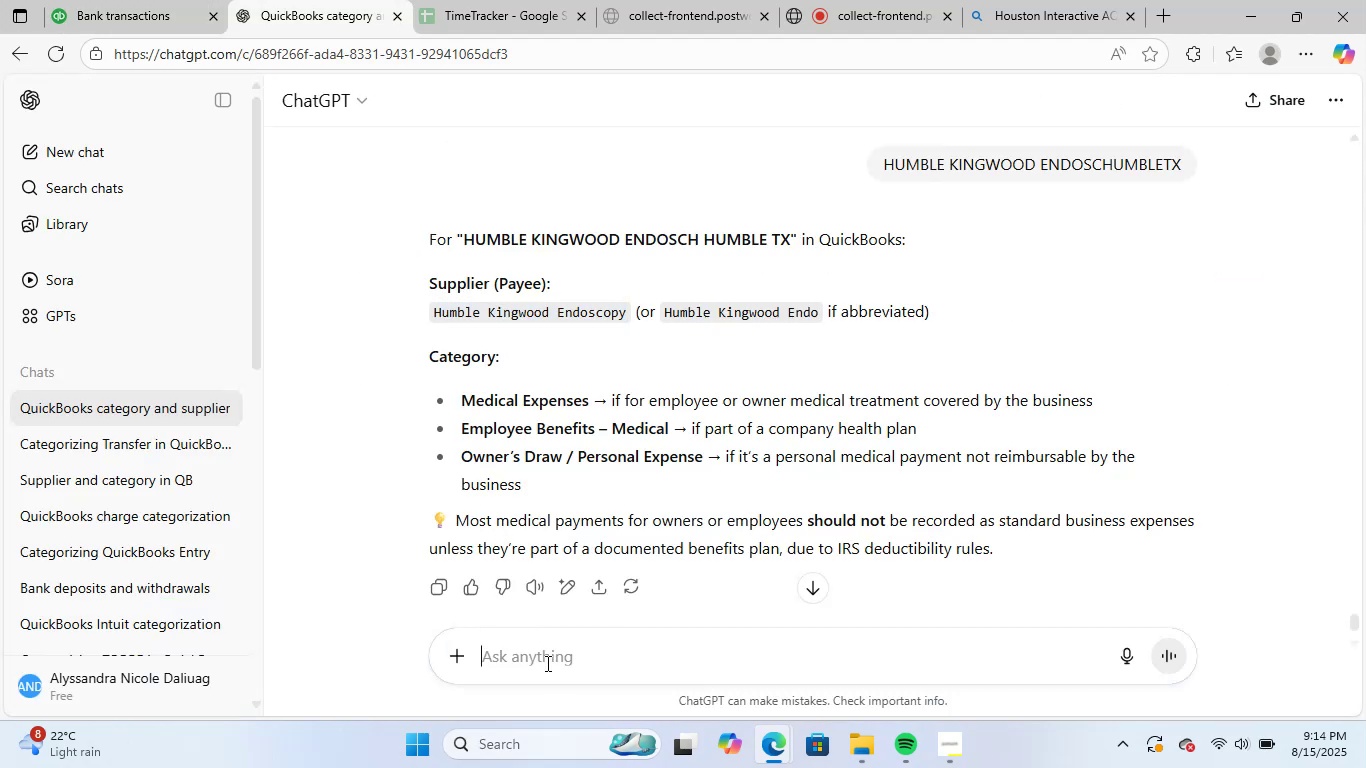 
key(Control+V)
 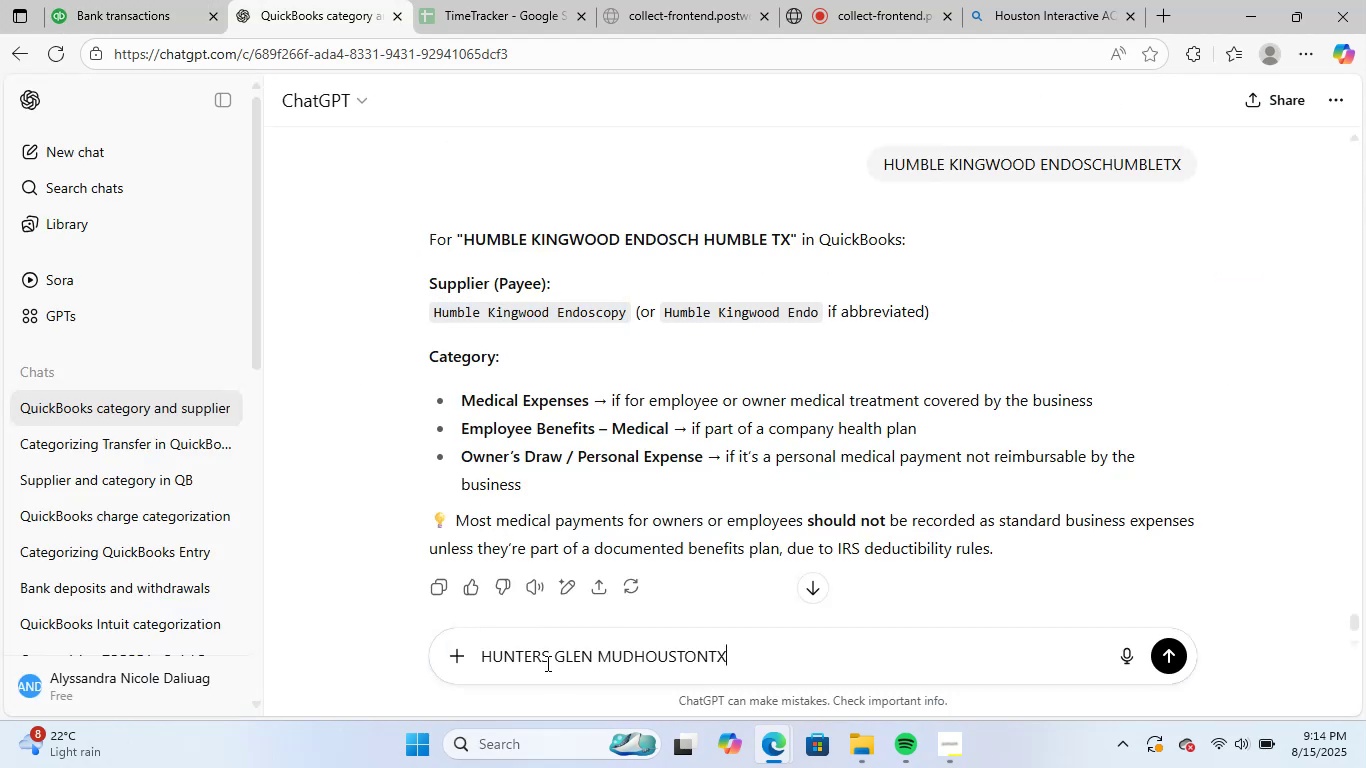 
key(NumpadEnter)
 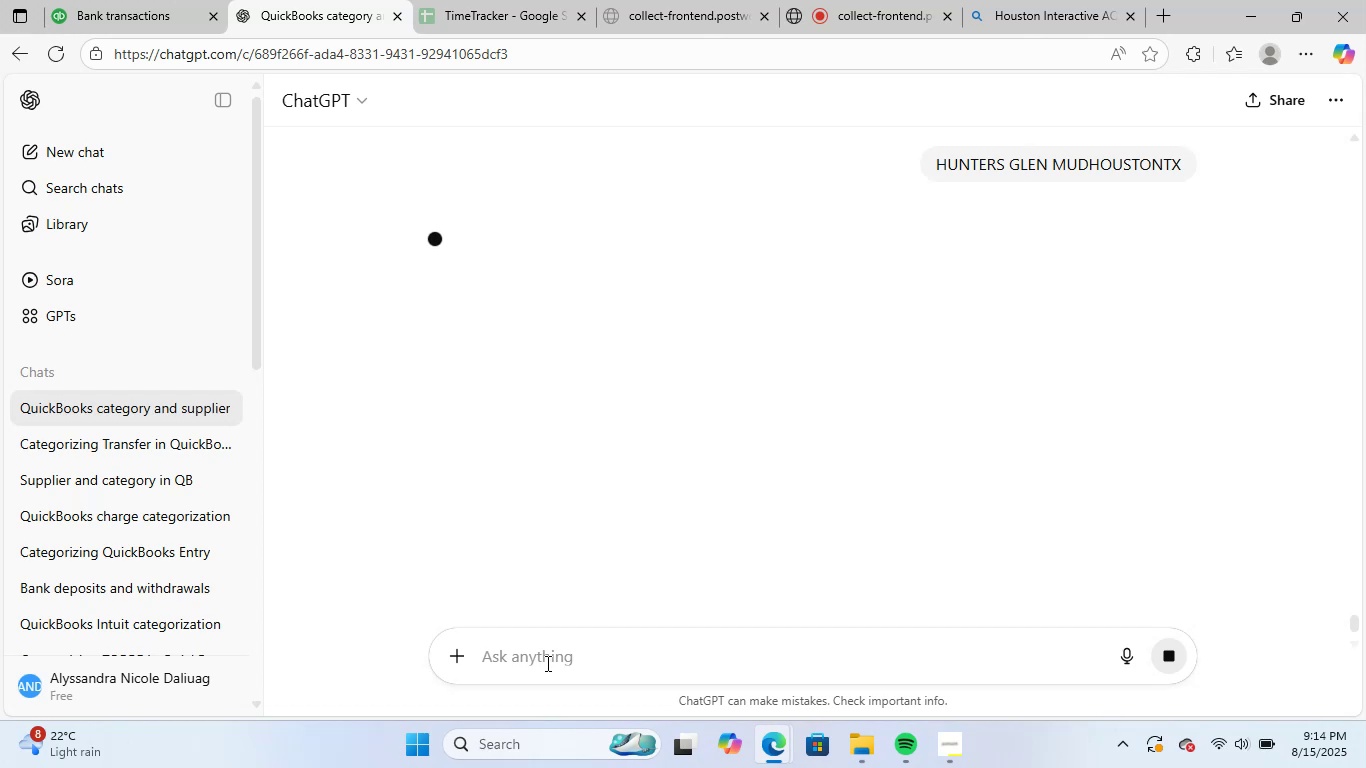 
wait(8.43)
 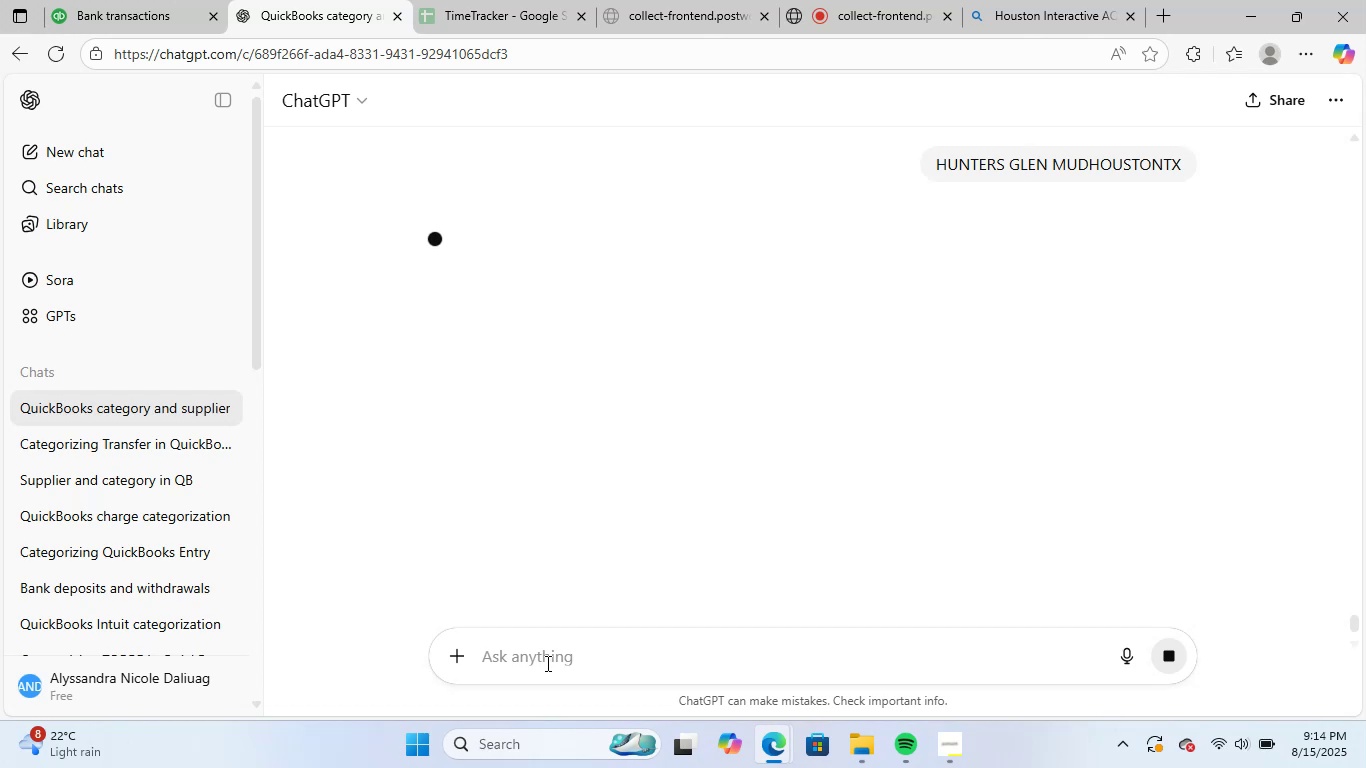 
left_click_drag(start_coordinate=[434, 311], to_coordinate=[555, 313])
 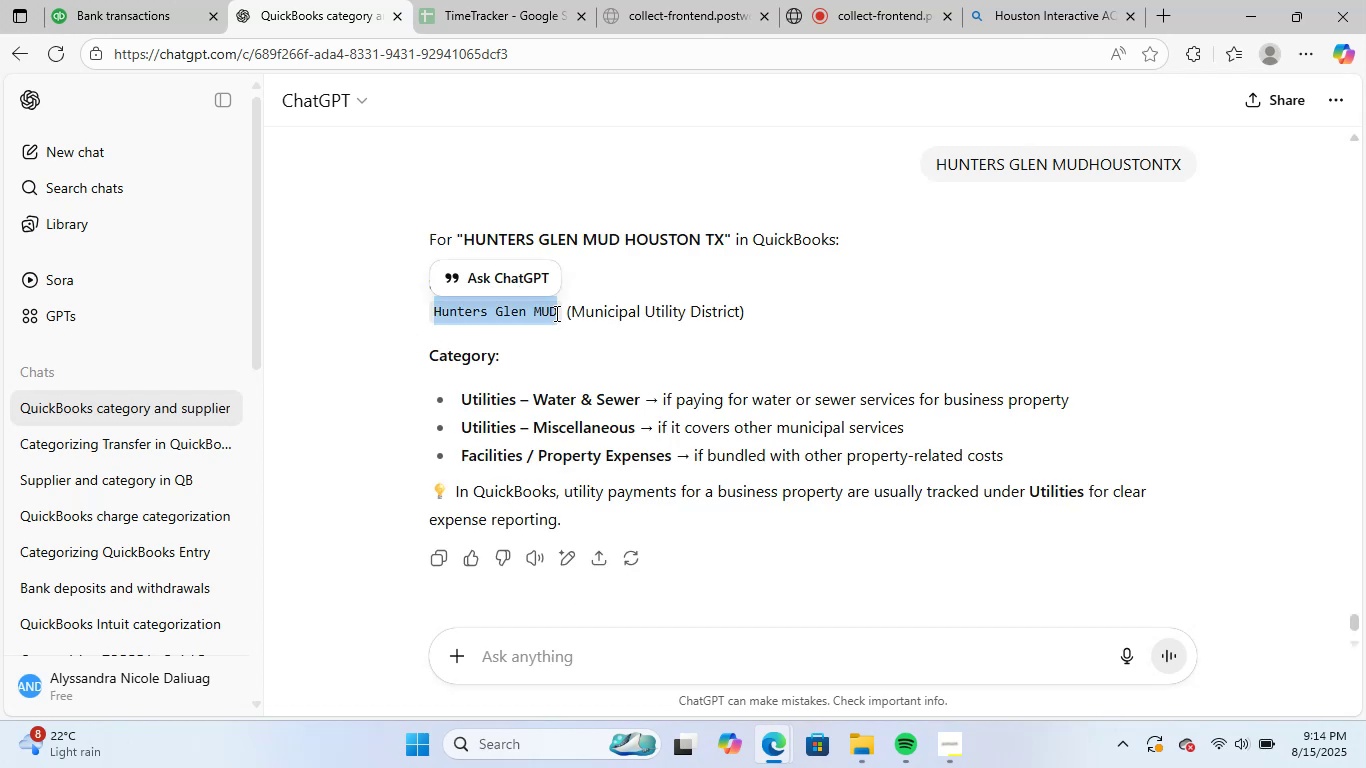 
key(Control+ControlLeft)
 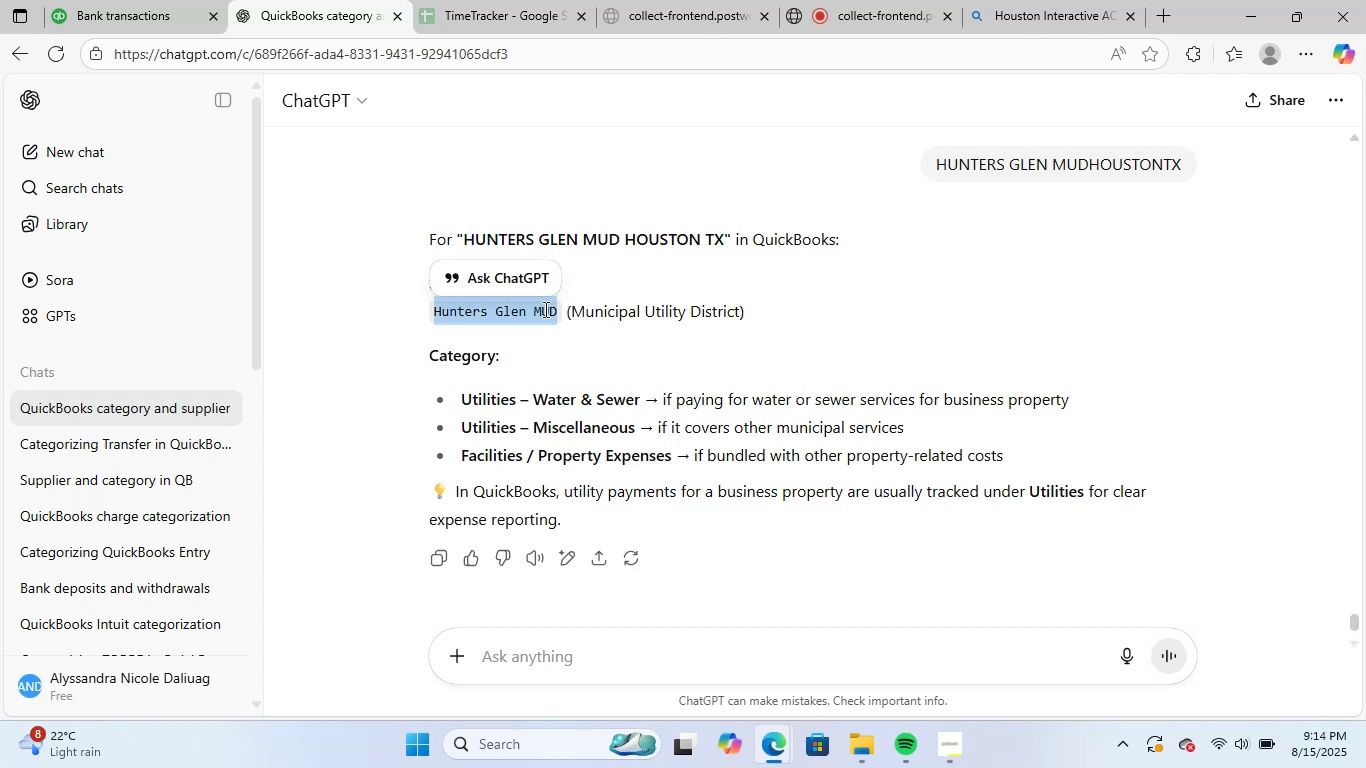 
key(Control+C)
 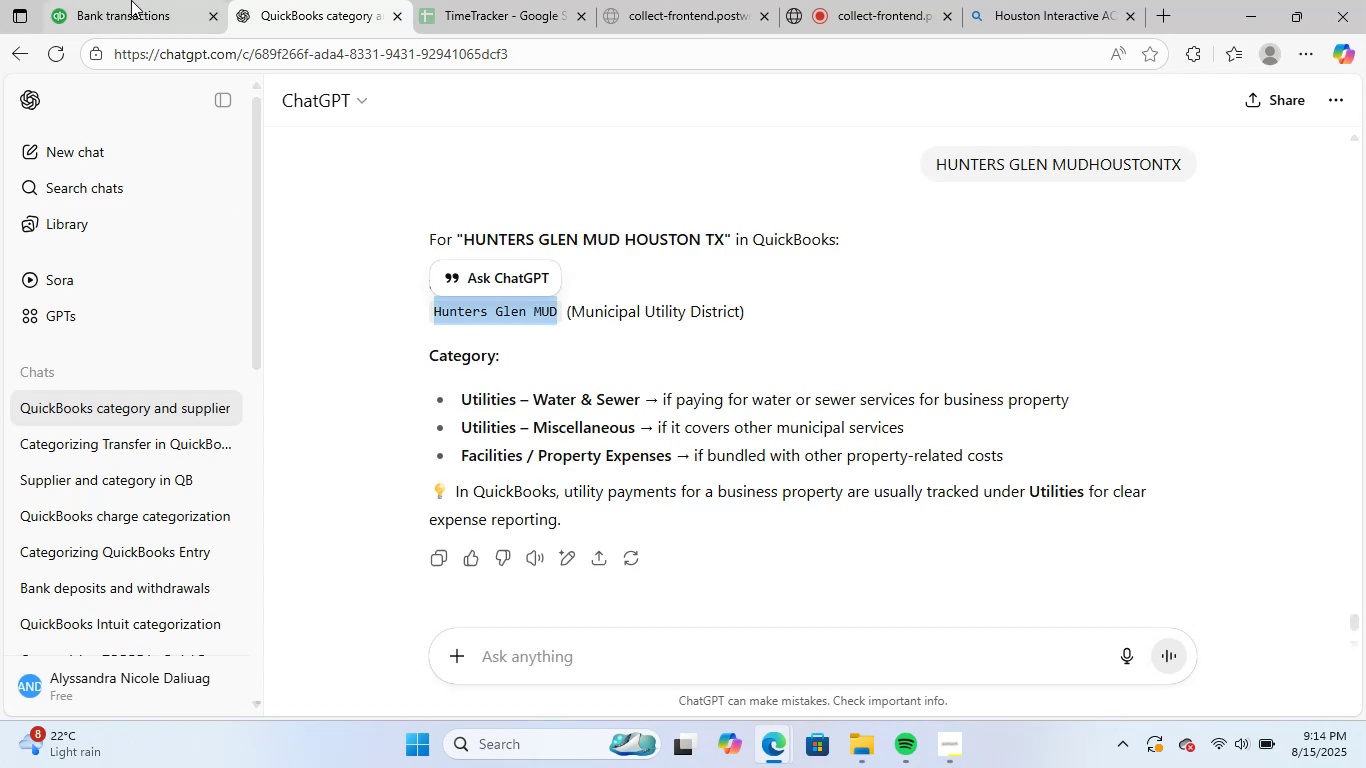 
left_click([131, 0])
 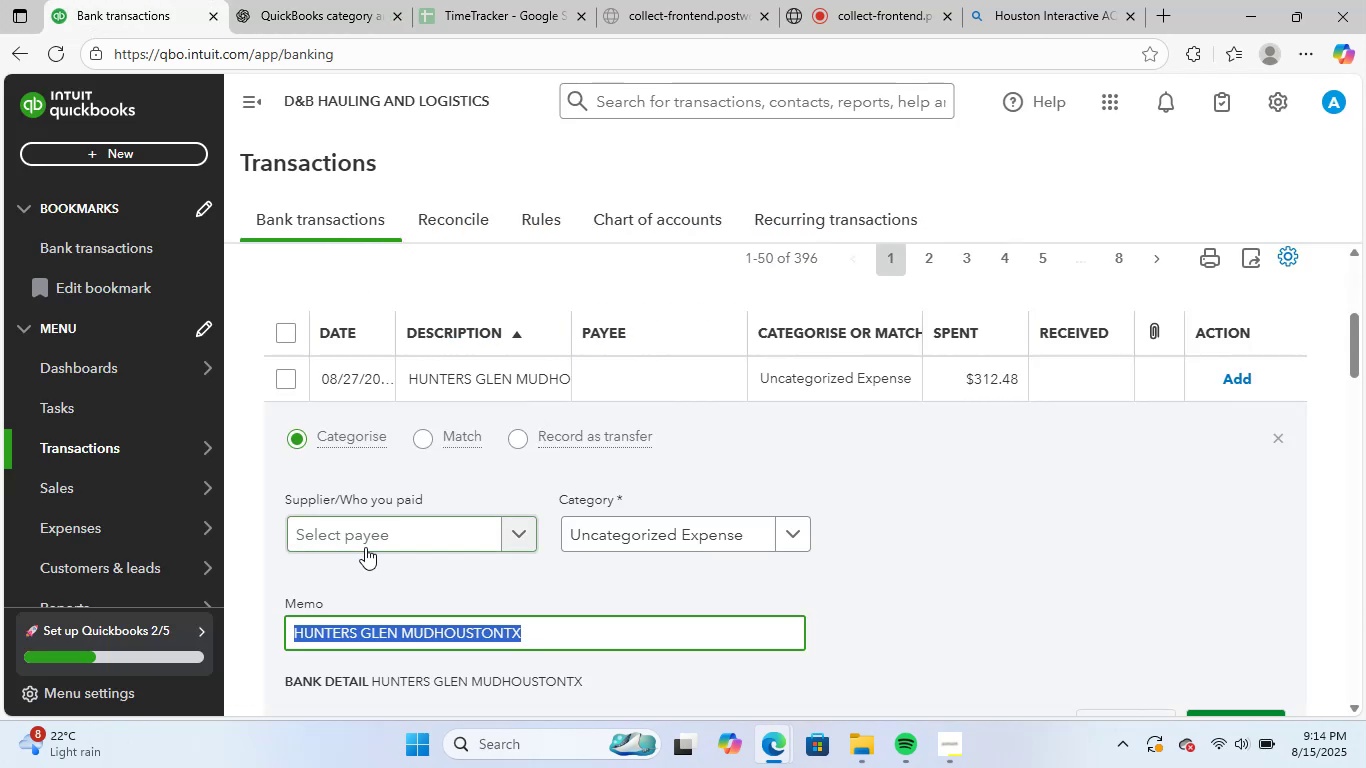 
key(Control+ControlLeft)
 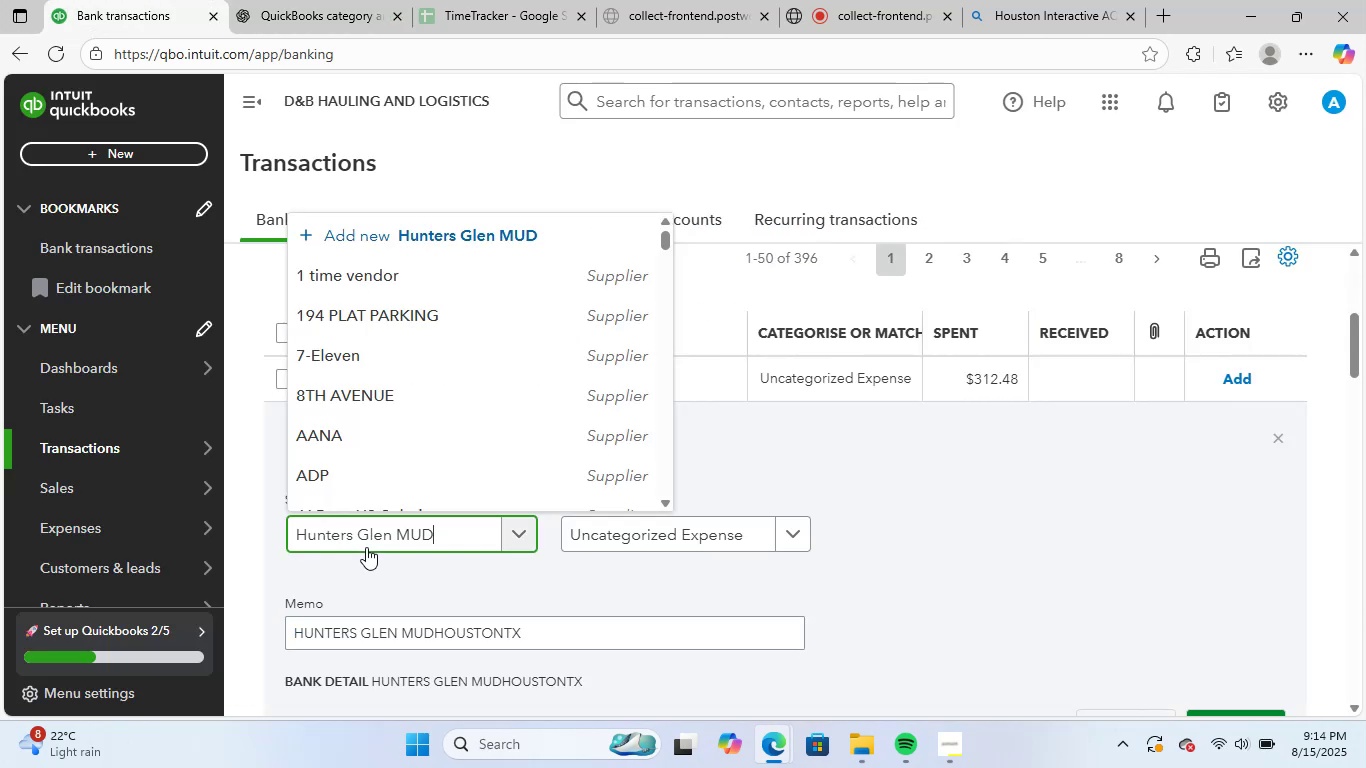 
key(Control+V)
 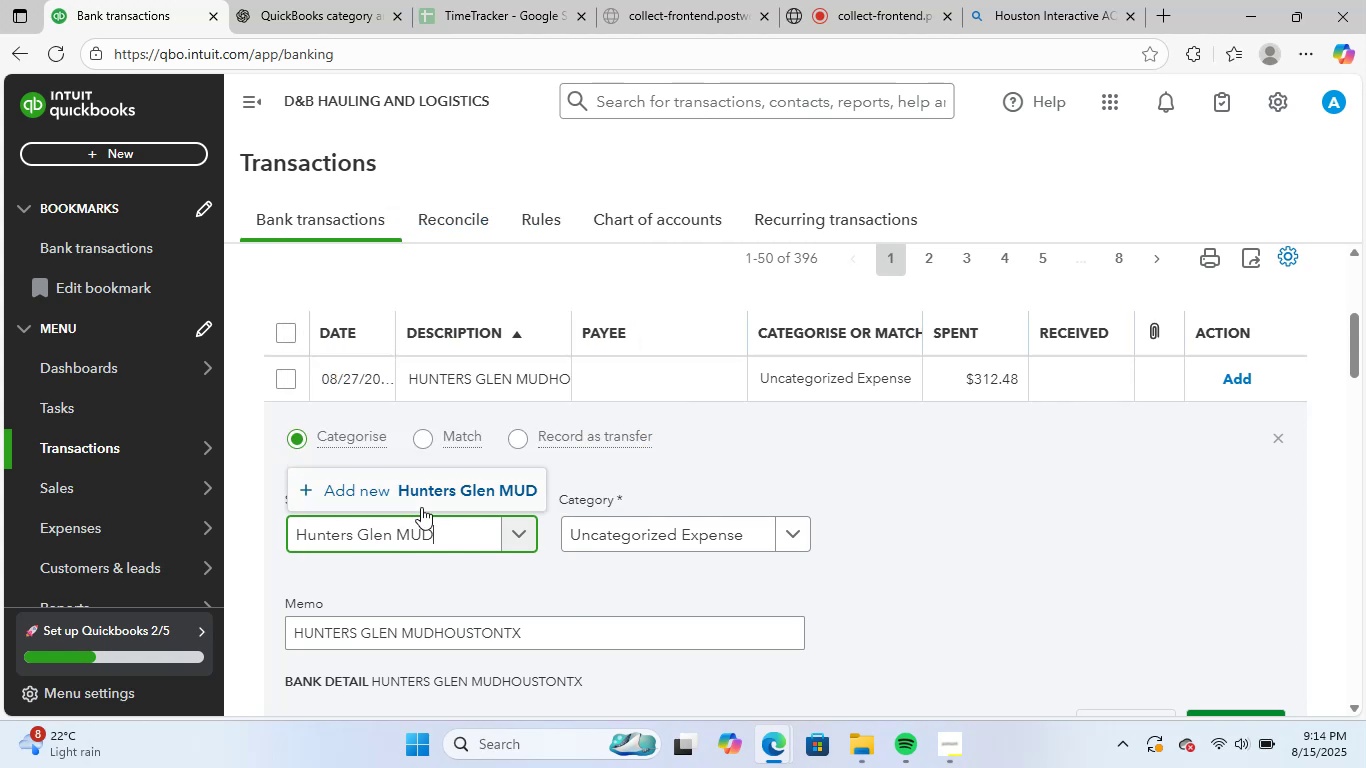 
left_click([448, 488])
 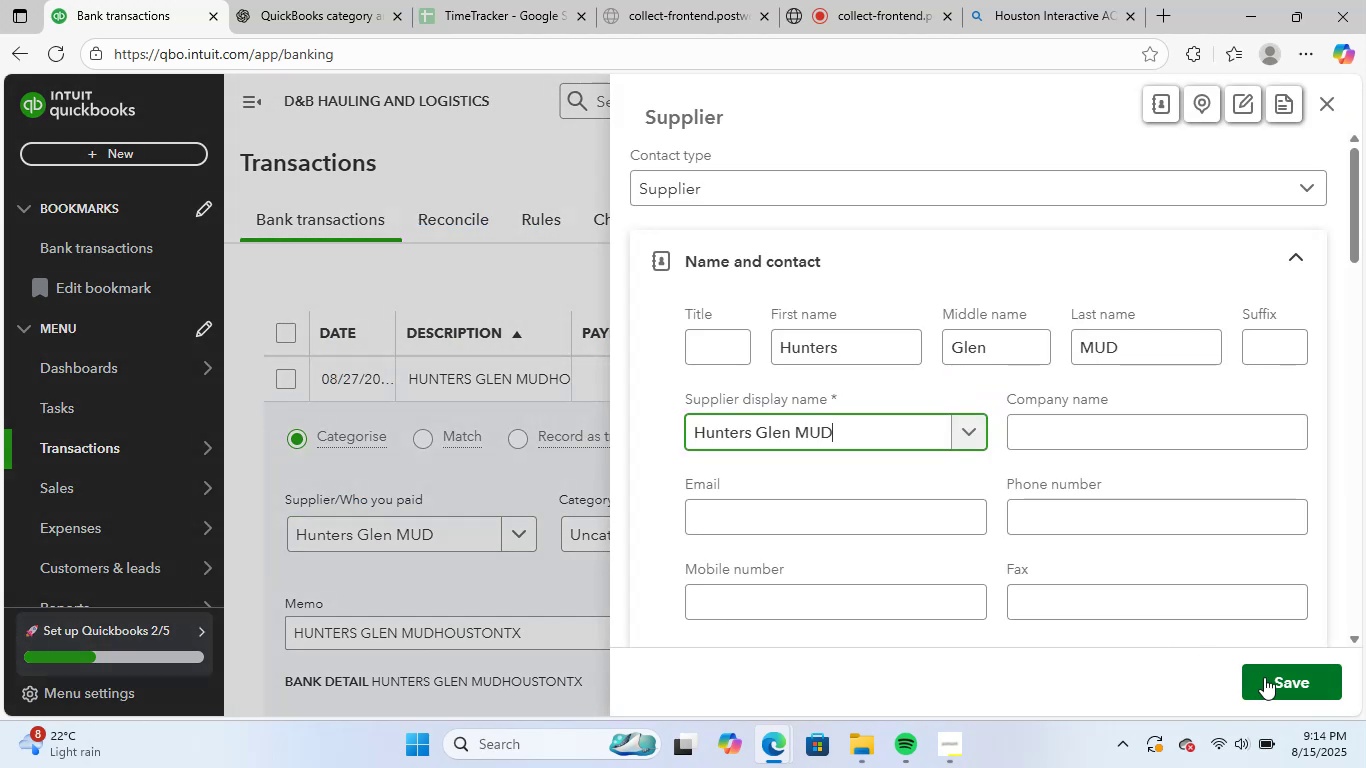 
left_click([1265, 677])
 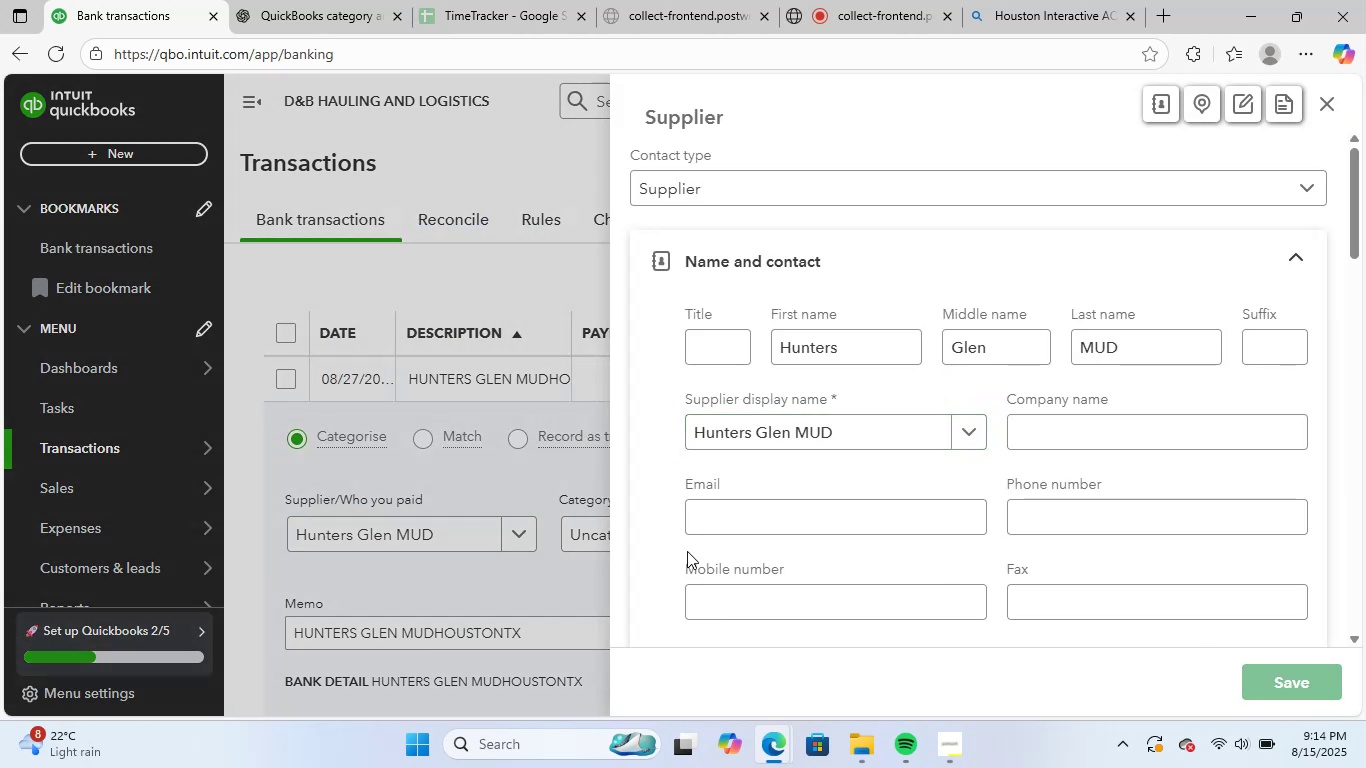 
mouse_move([670, 544])
 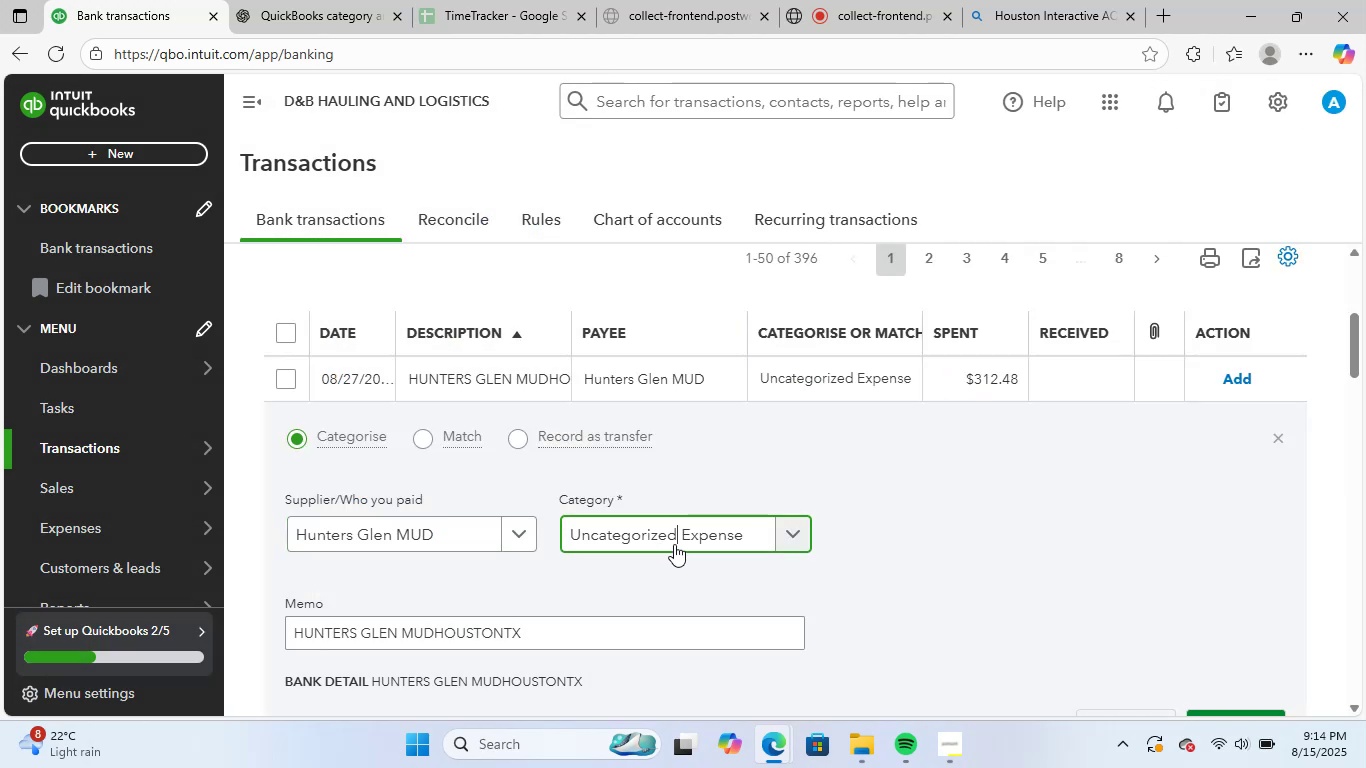 
left_click([674, 544])
 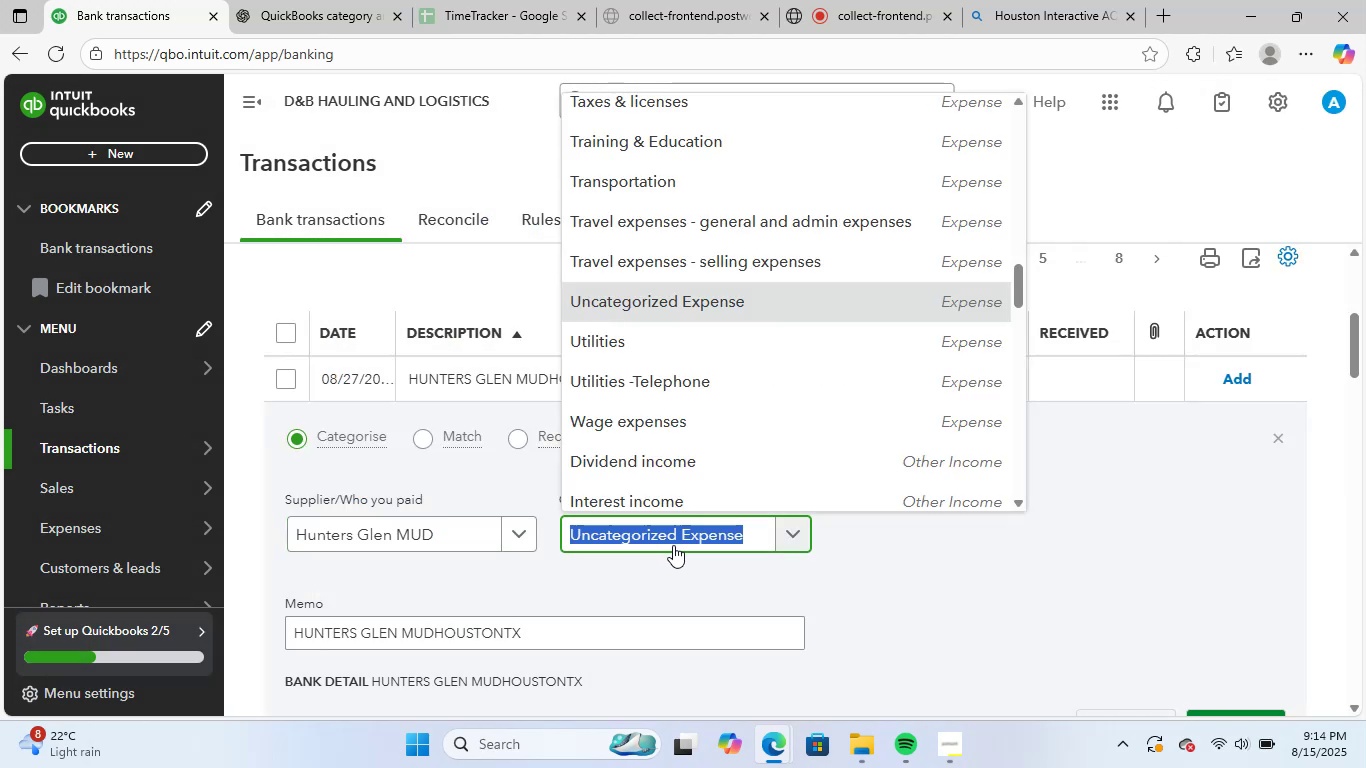 
type(utit)
key(Backspace)
 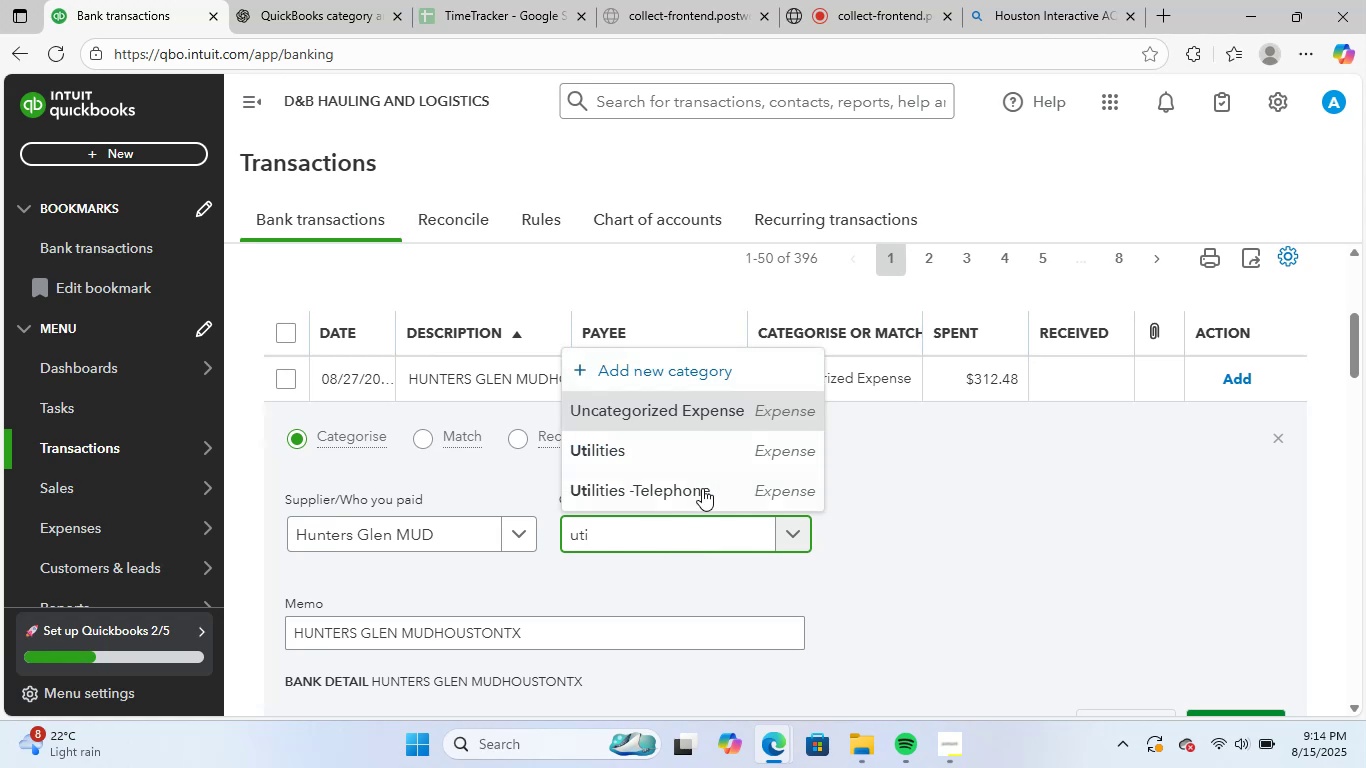 
left_click([711, 451])
 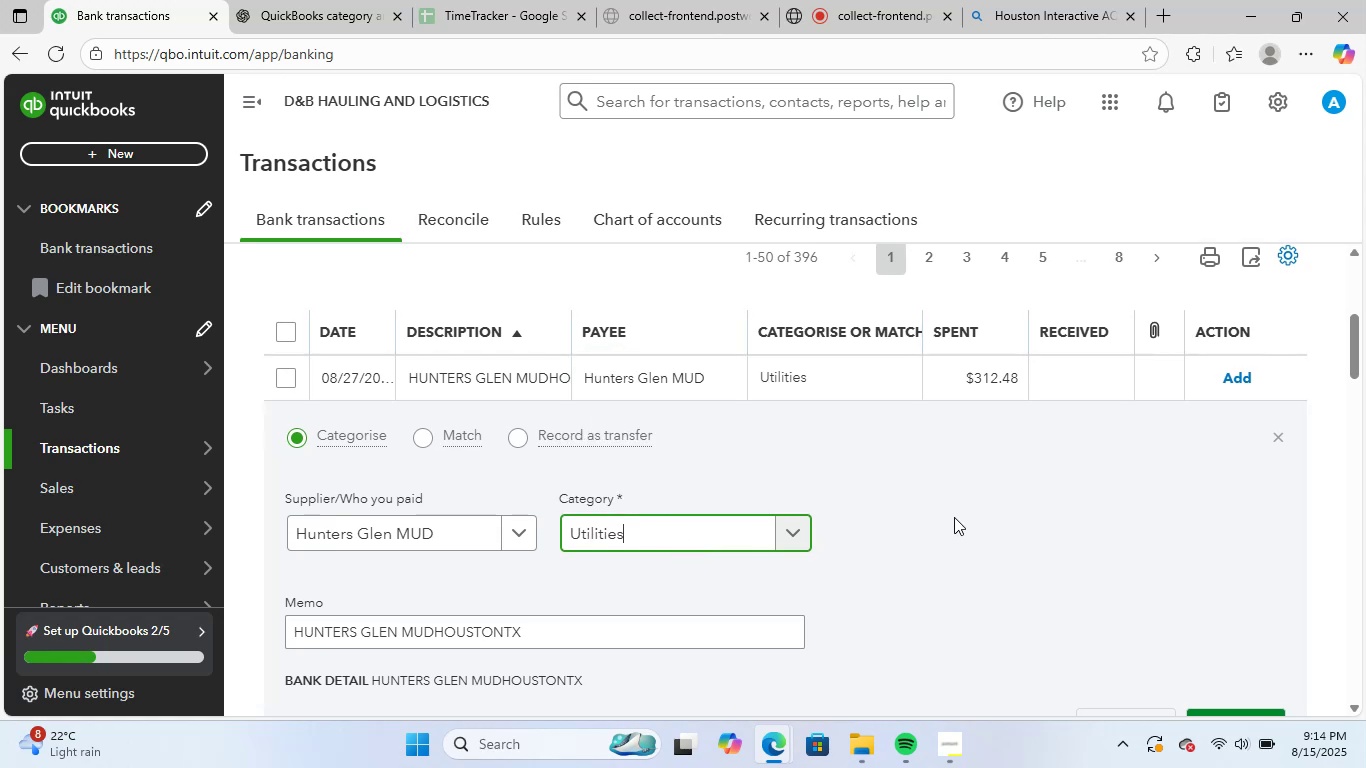 
scroll: coordinate [960, 518], scroll_direction: down, amount: 3.0
 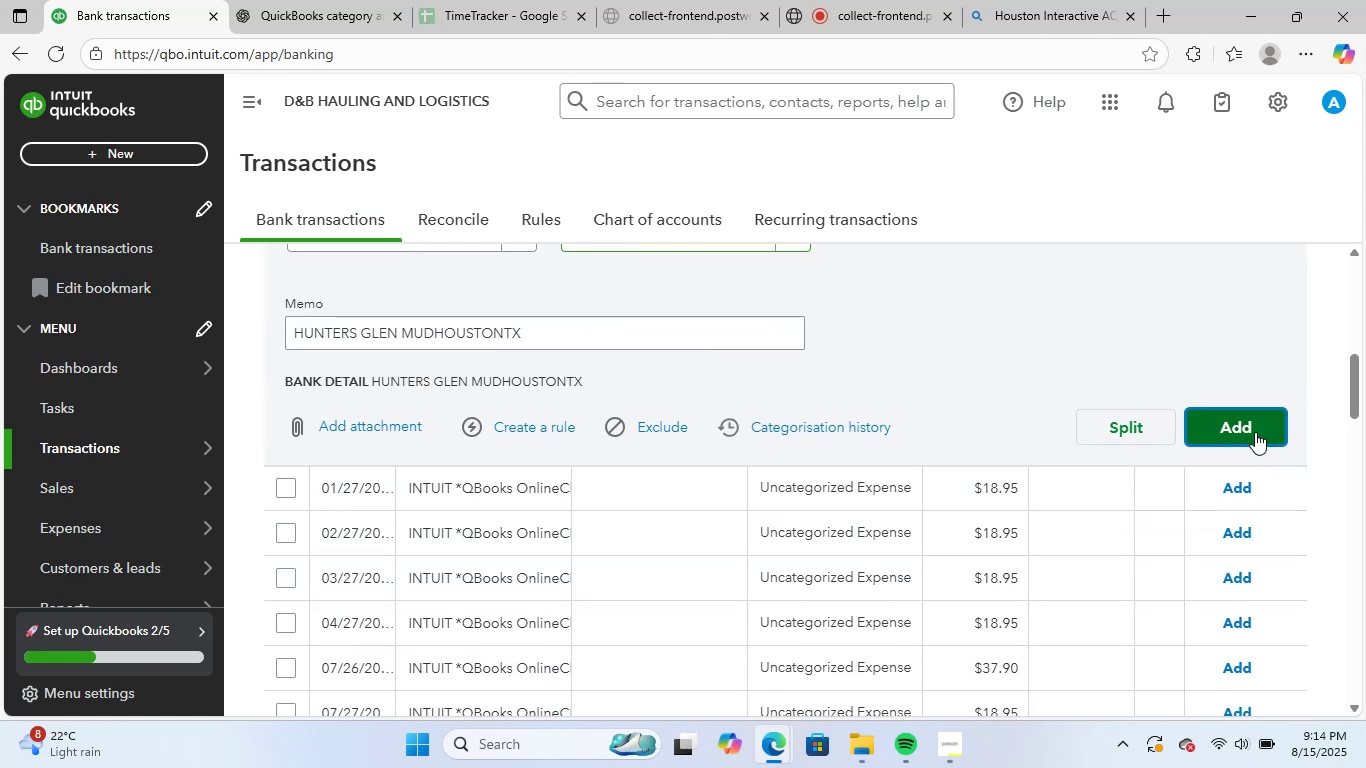 
left_click([1255, 432])
 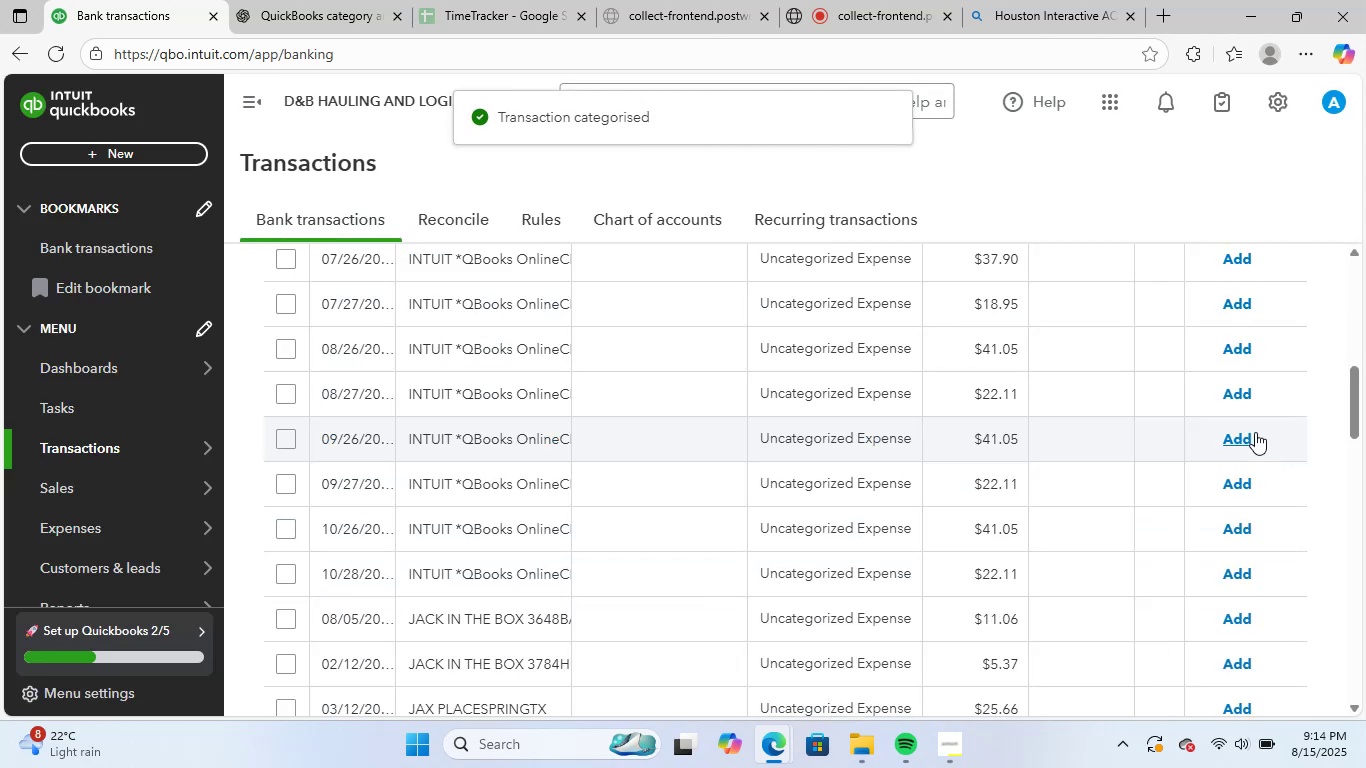 
scroll: coordinate [525, 359], scroll_direction: up, amount: 3.0
 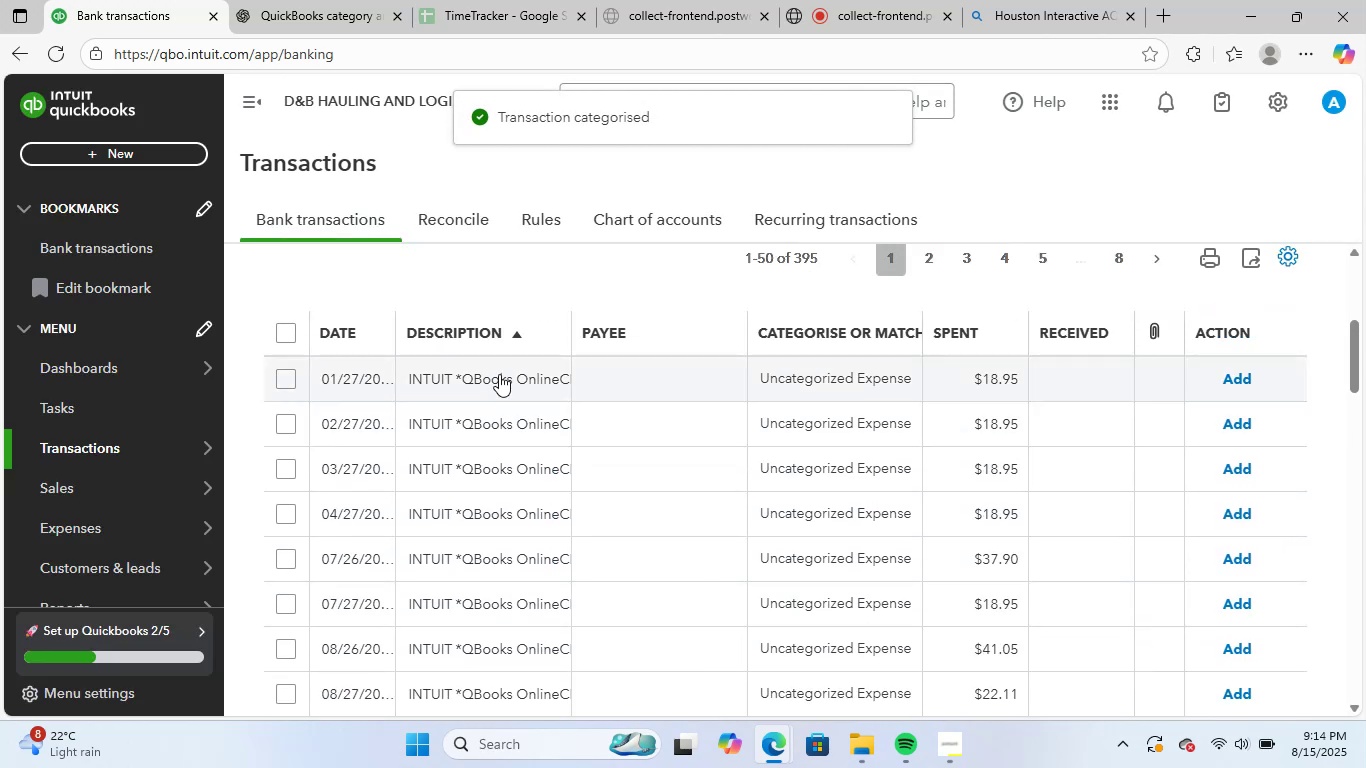 
left_click([499, 374])
 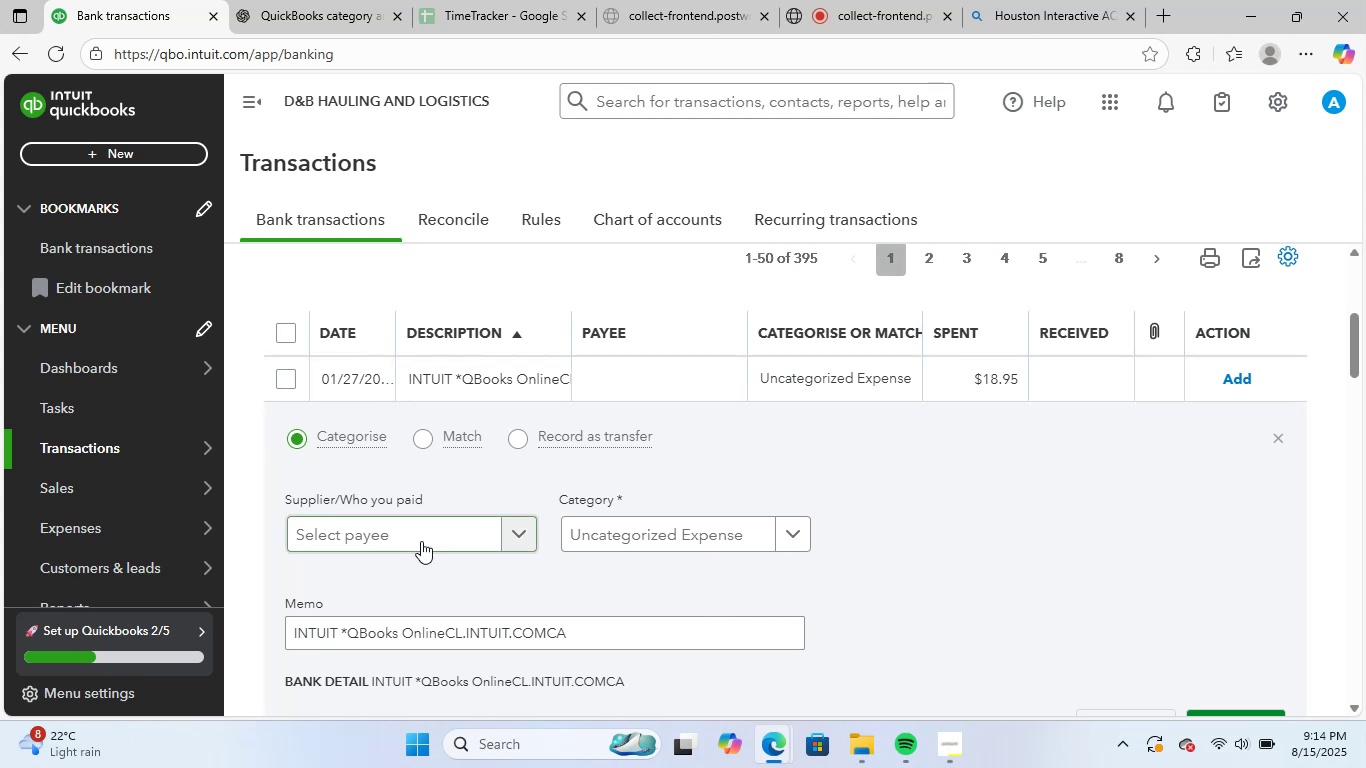 
left_click([421, 541])
 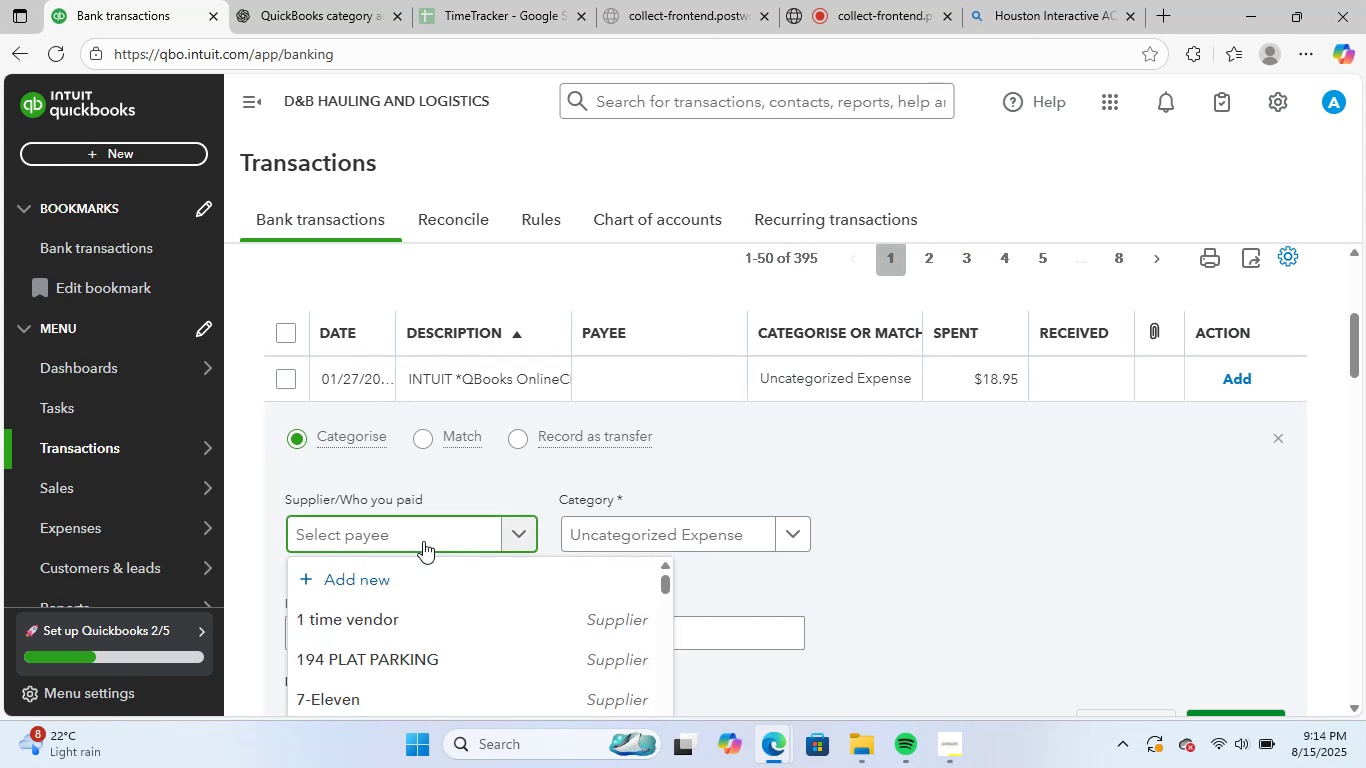 
type(int)
 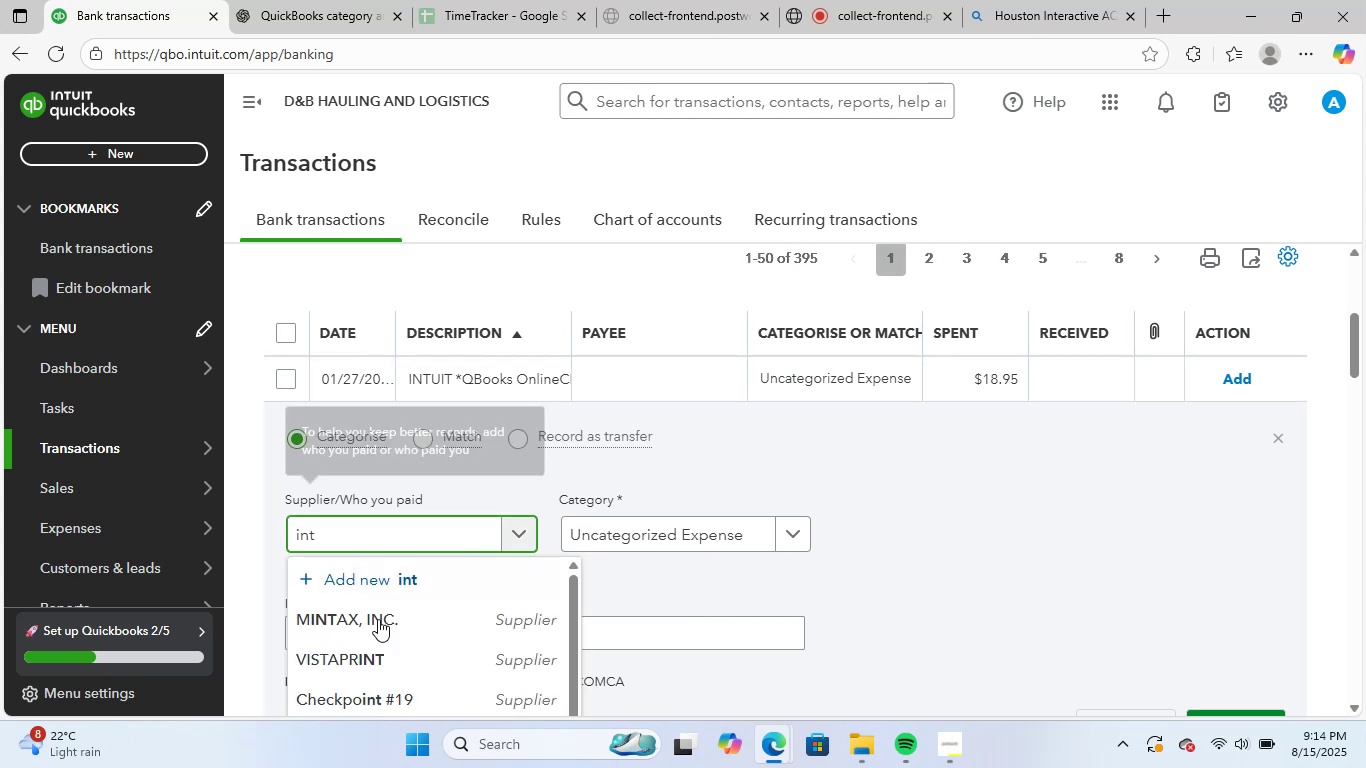 
scroll: coordinate [416, 626], scroll_direction: down, amount: 2.0
 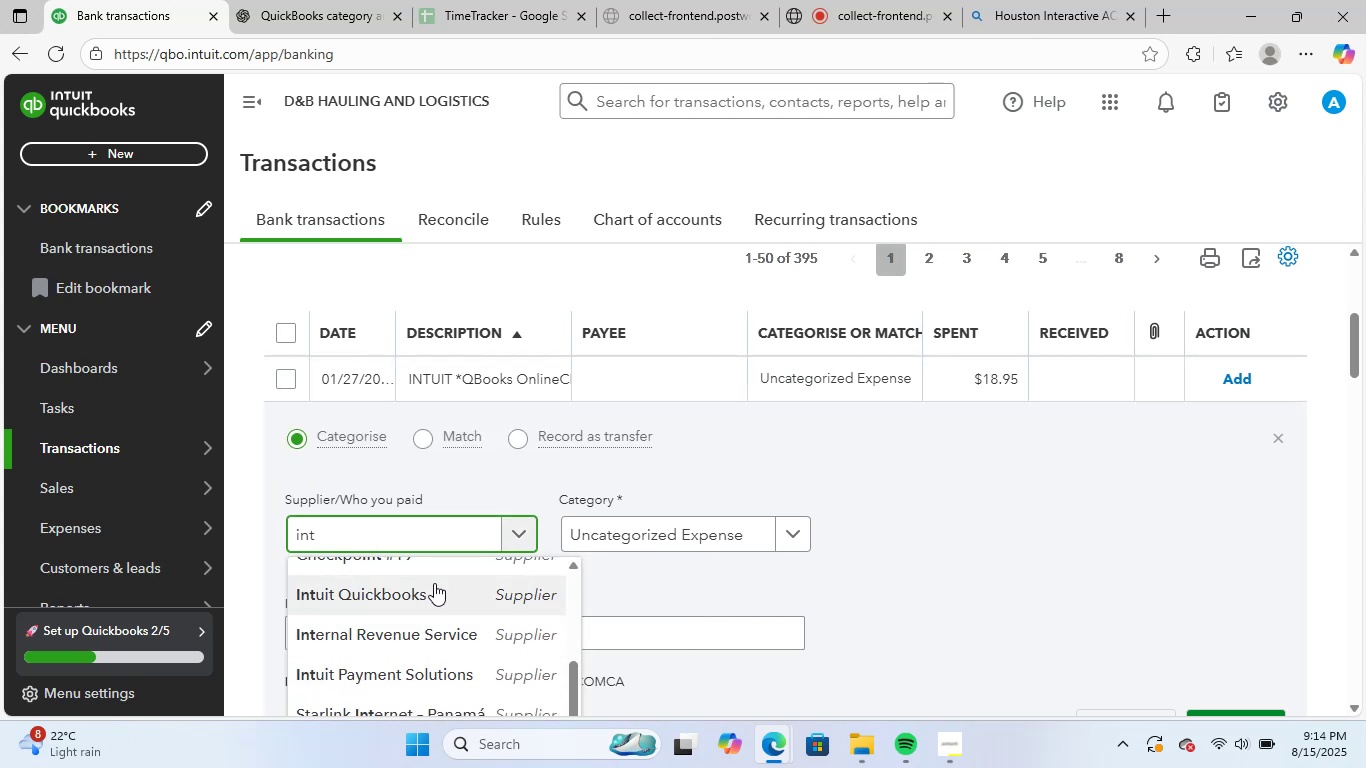 
left_click([434, 583])
 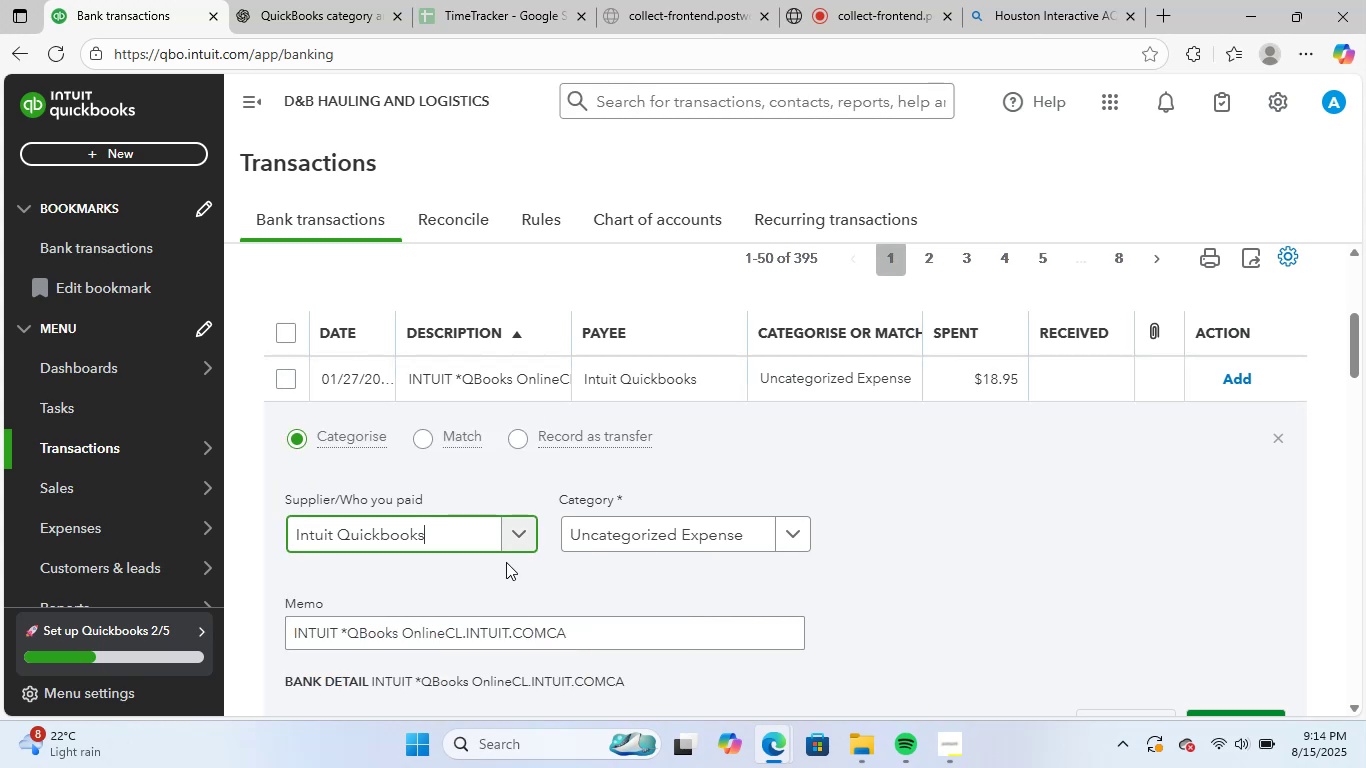 
scroll: coordinate [506, 562], scroll_direction: down, amount: 1.0
 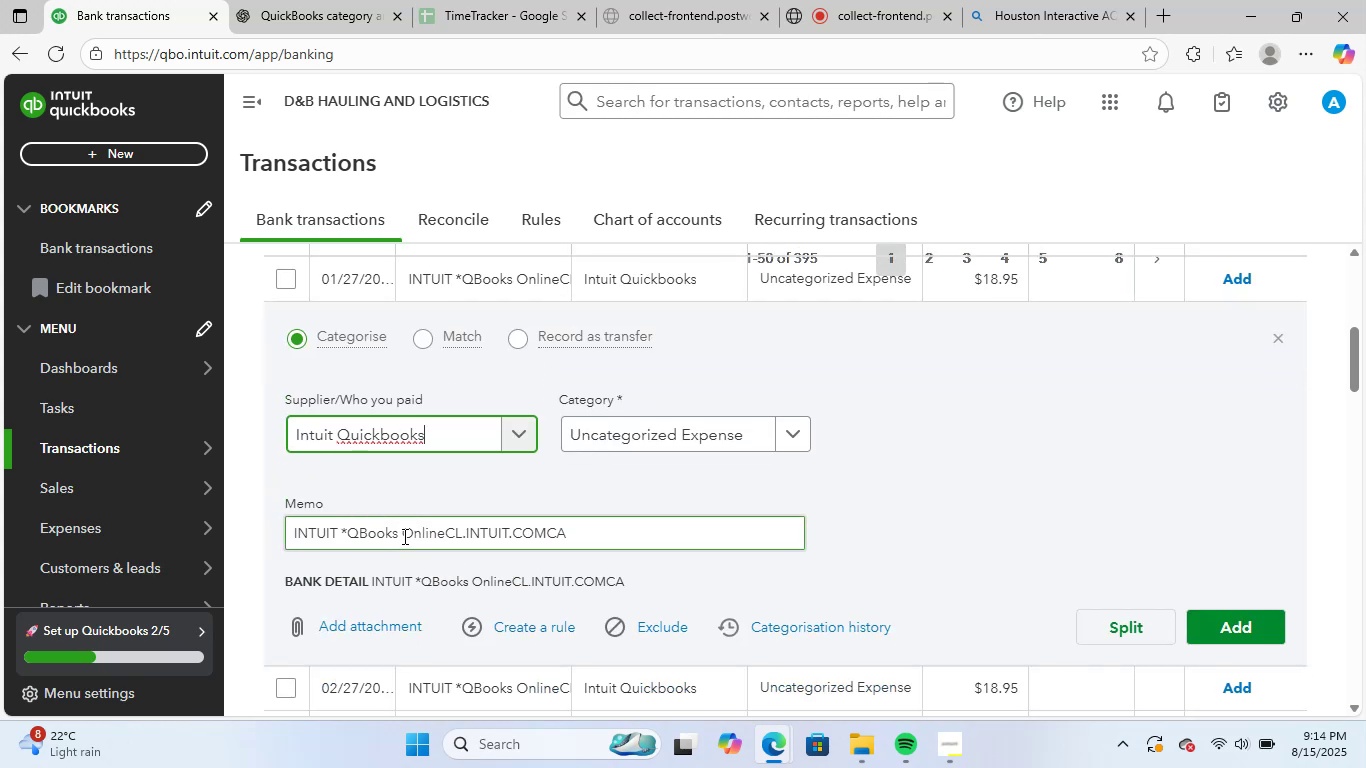 
left_click_drag(start_coordinate=[403, 536], to_coordinate=[467, 541])
 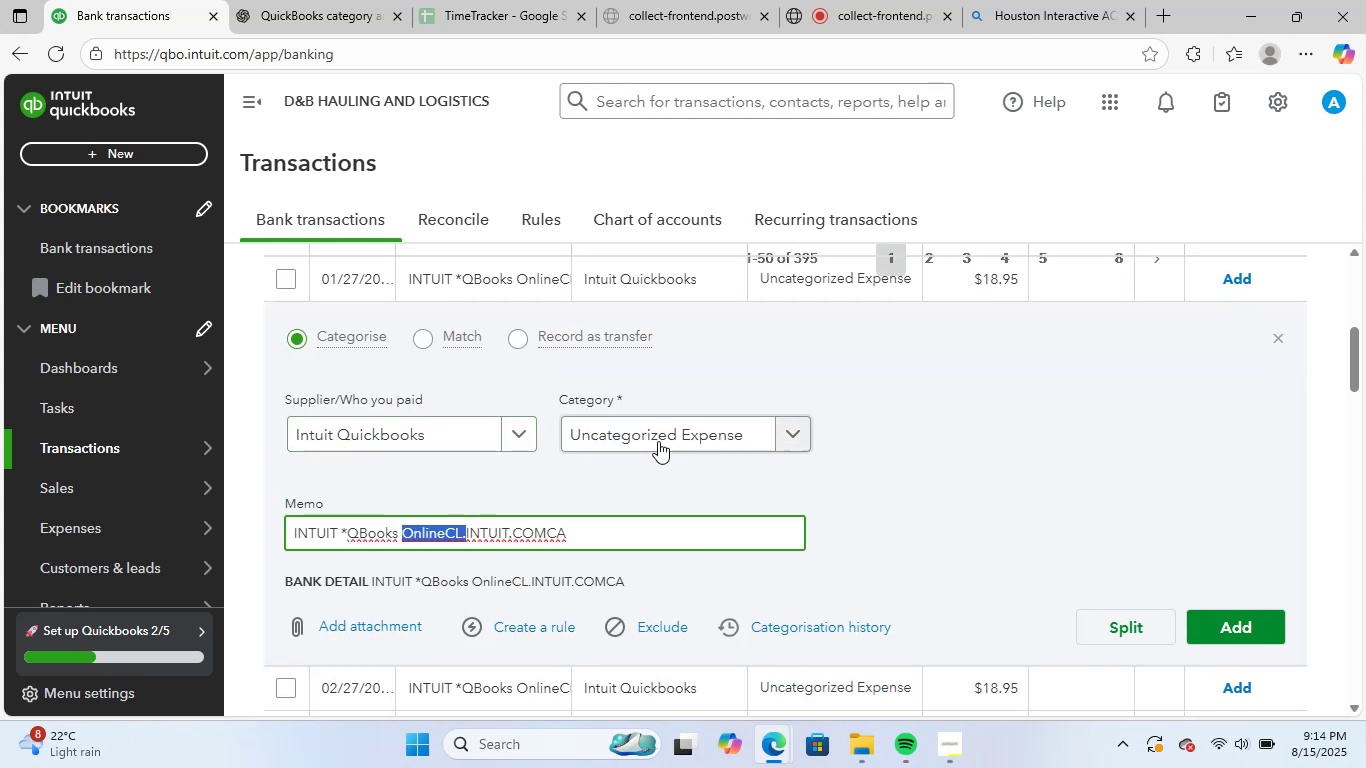 
key(Control+ControlLeft)
 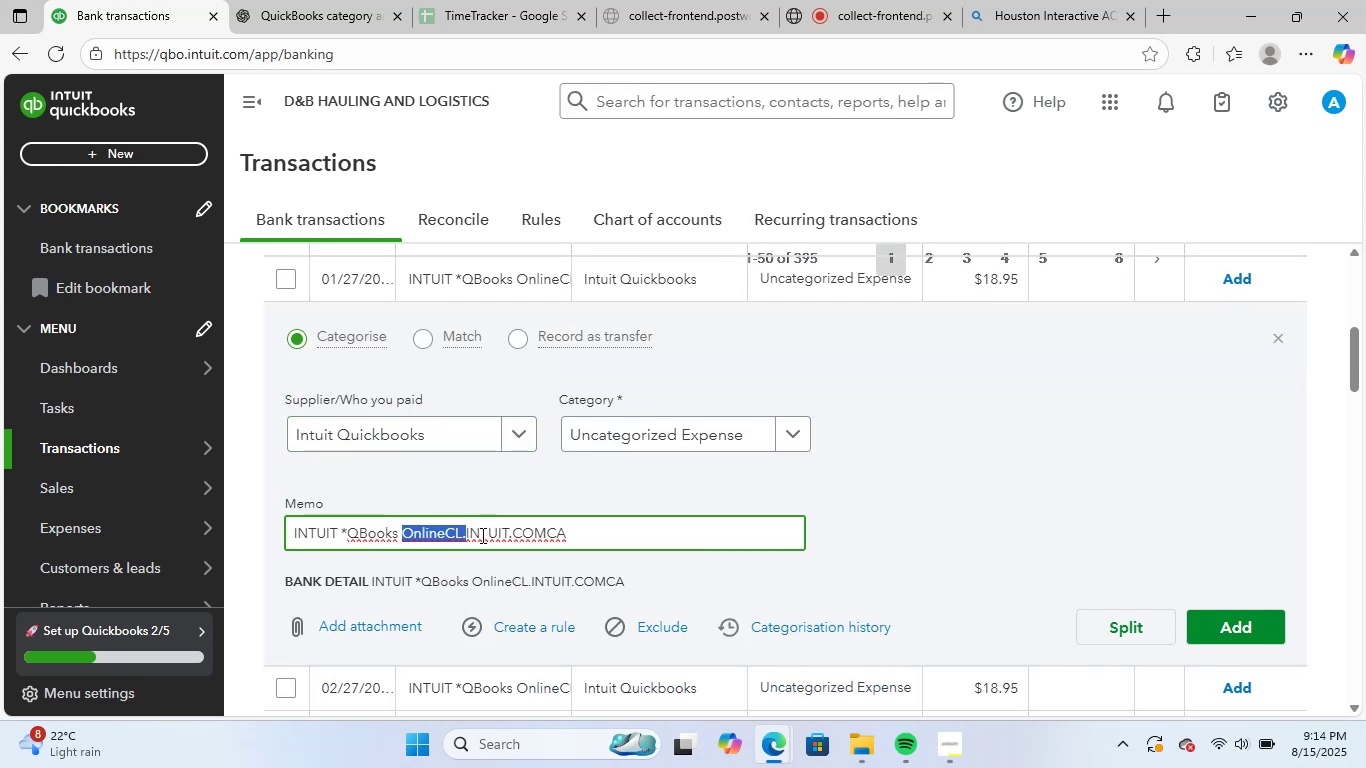 
key(Control+C)
 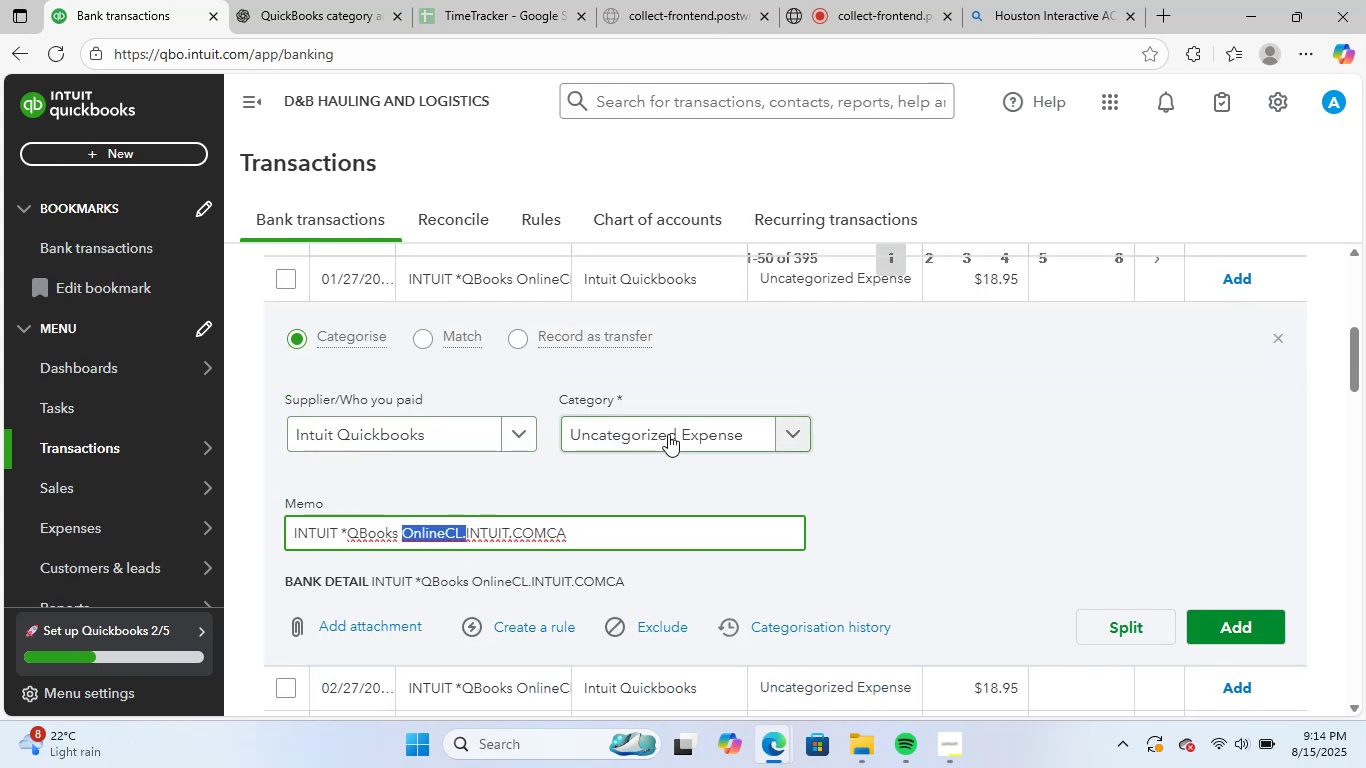 
left_click([668, 434])
 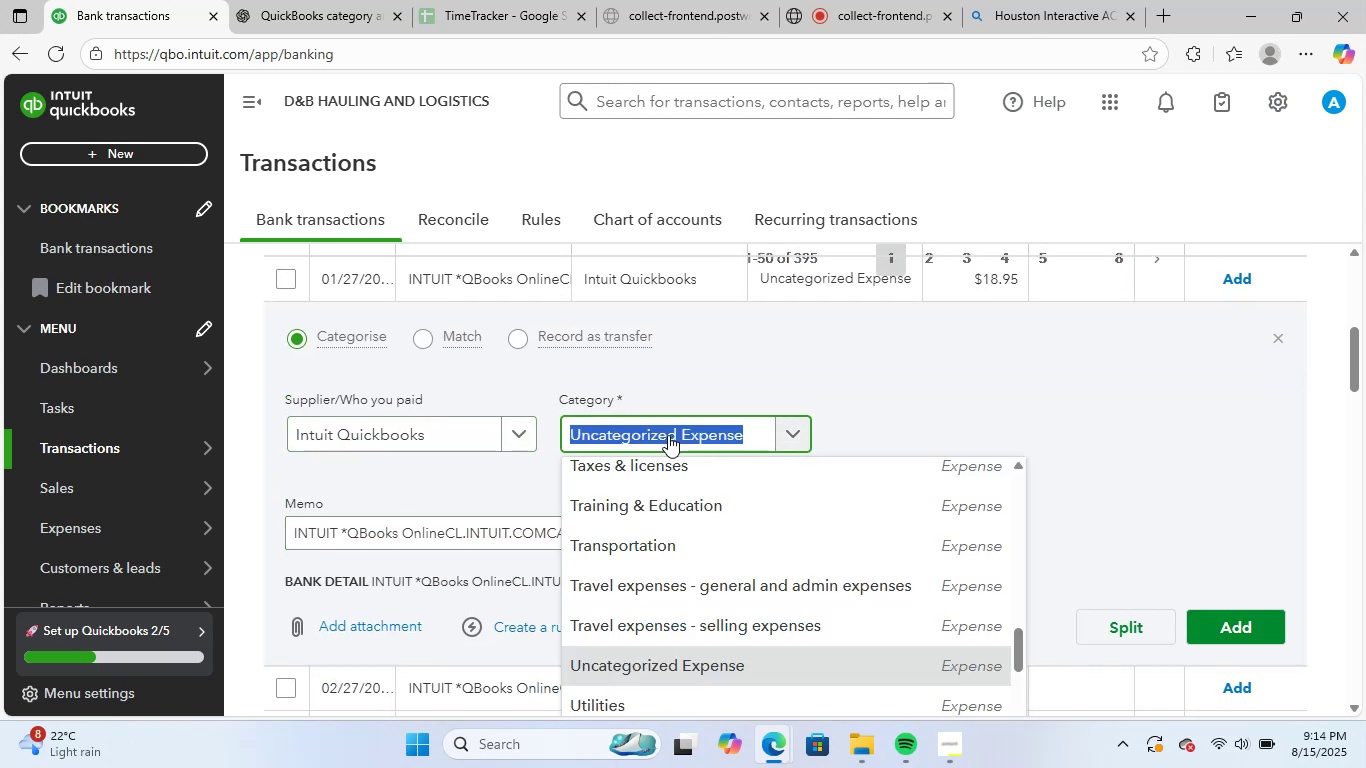 
type(soft)
 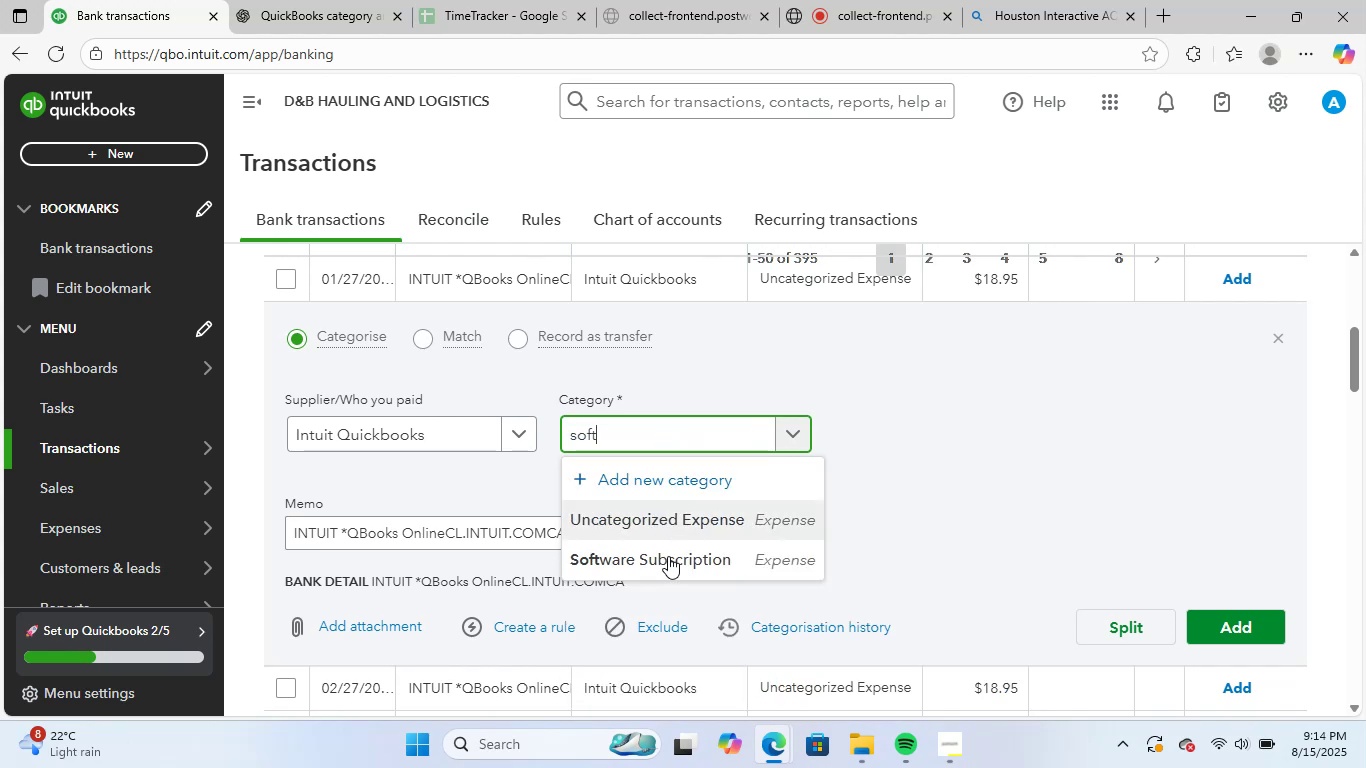 
left_click([668, 556])
 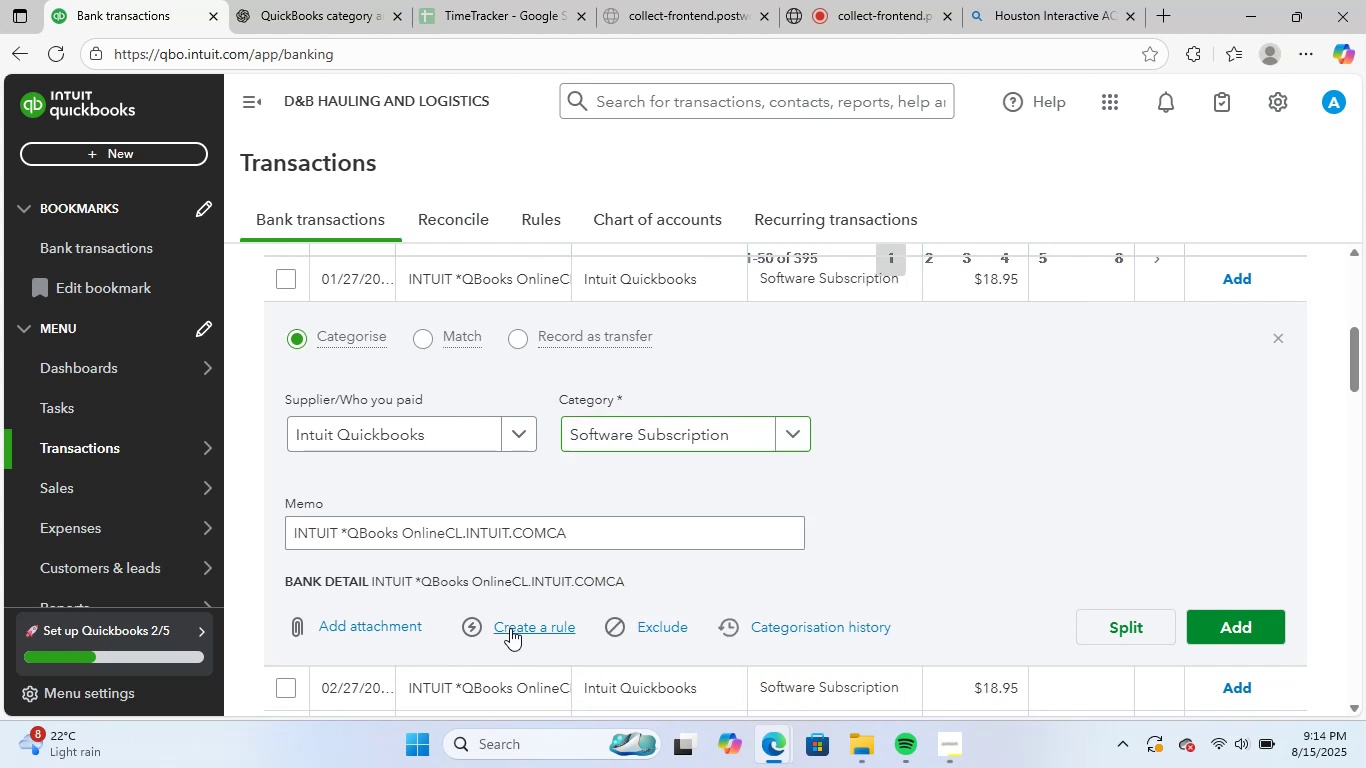 
left_click([510, 628])
 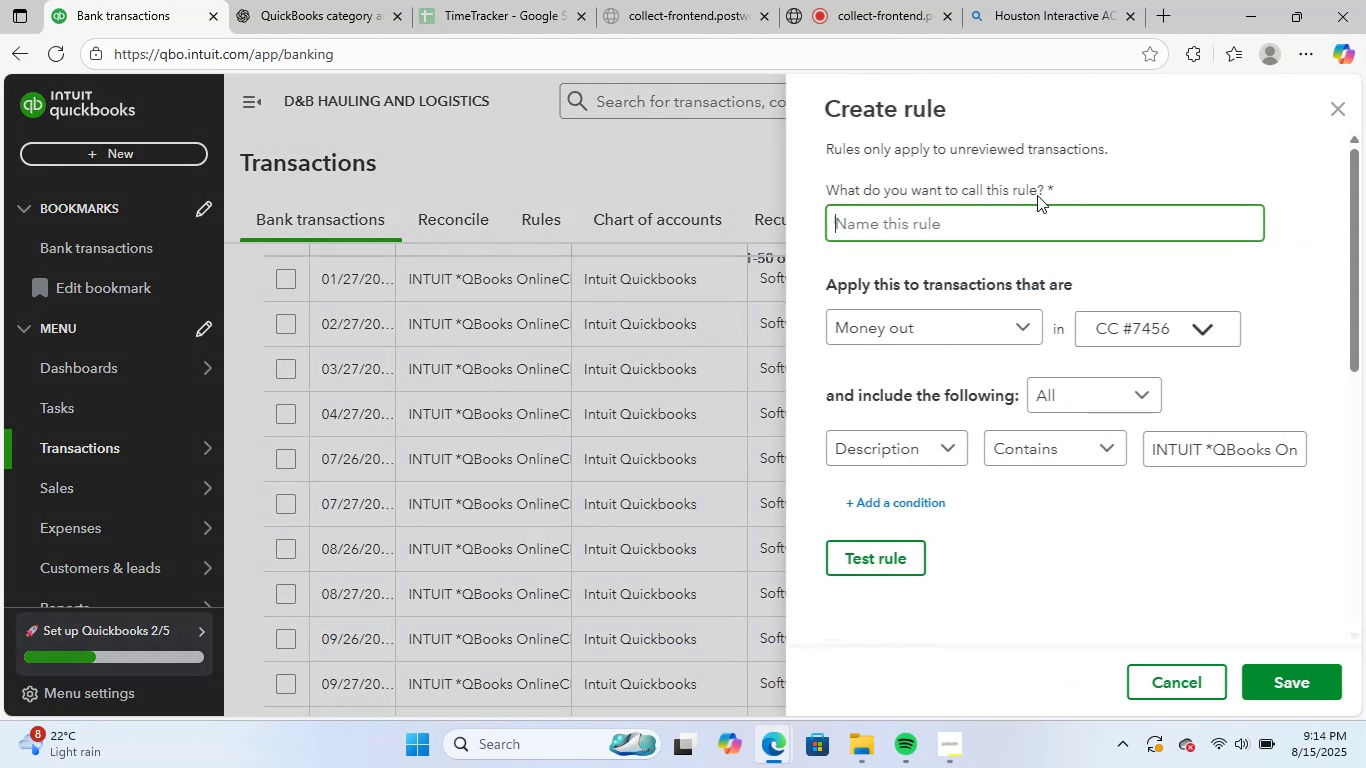 
key(Control+ControlLeft)
 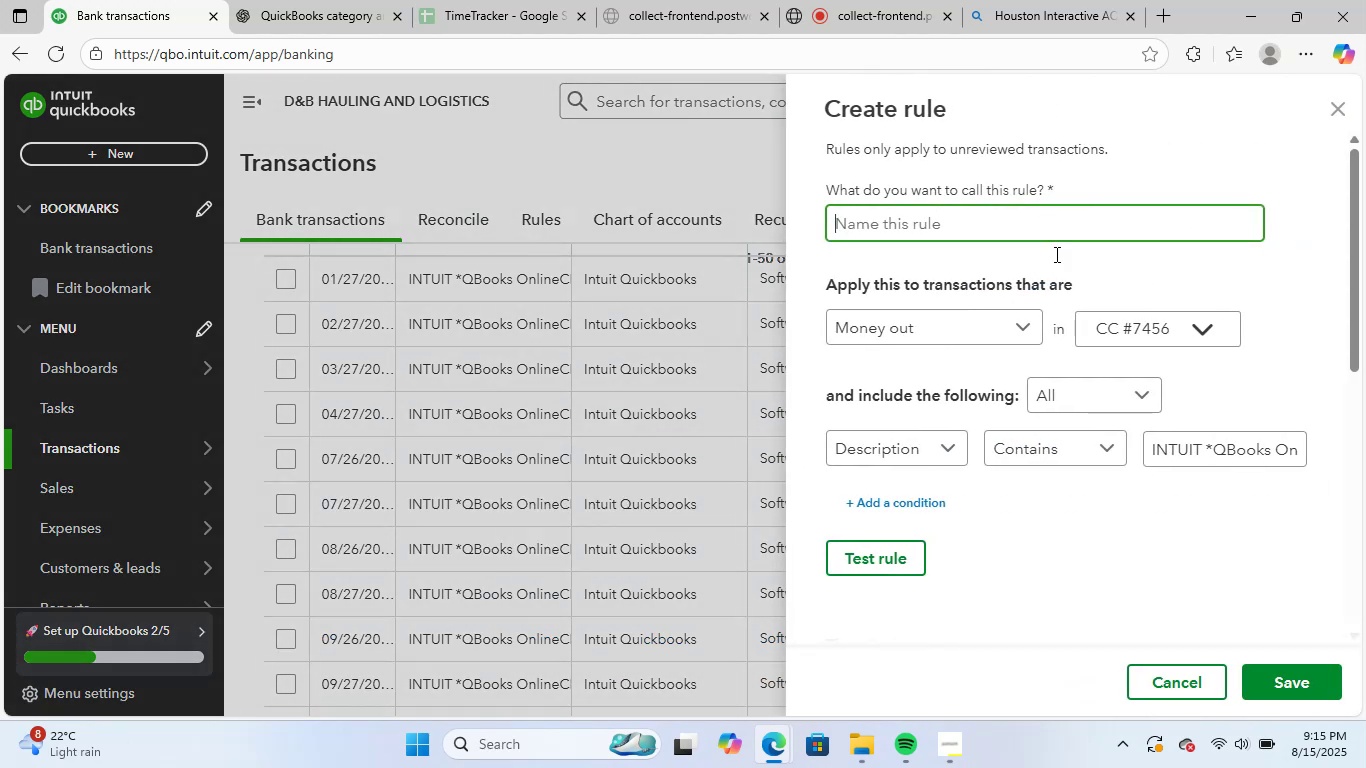 
key(Control+V)
 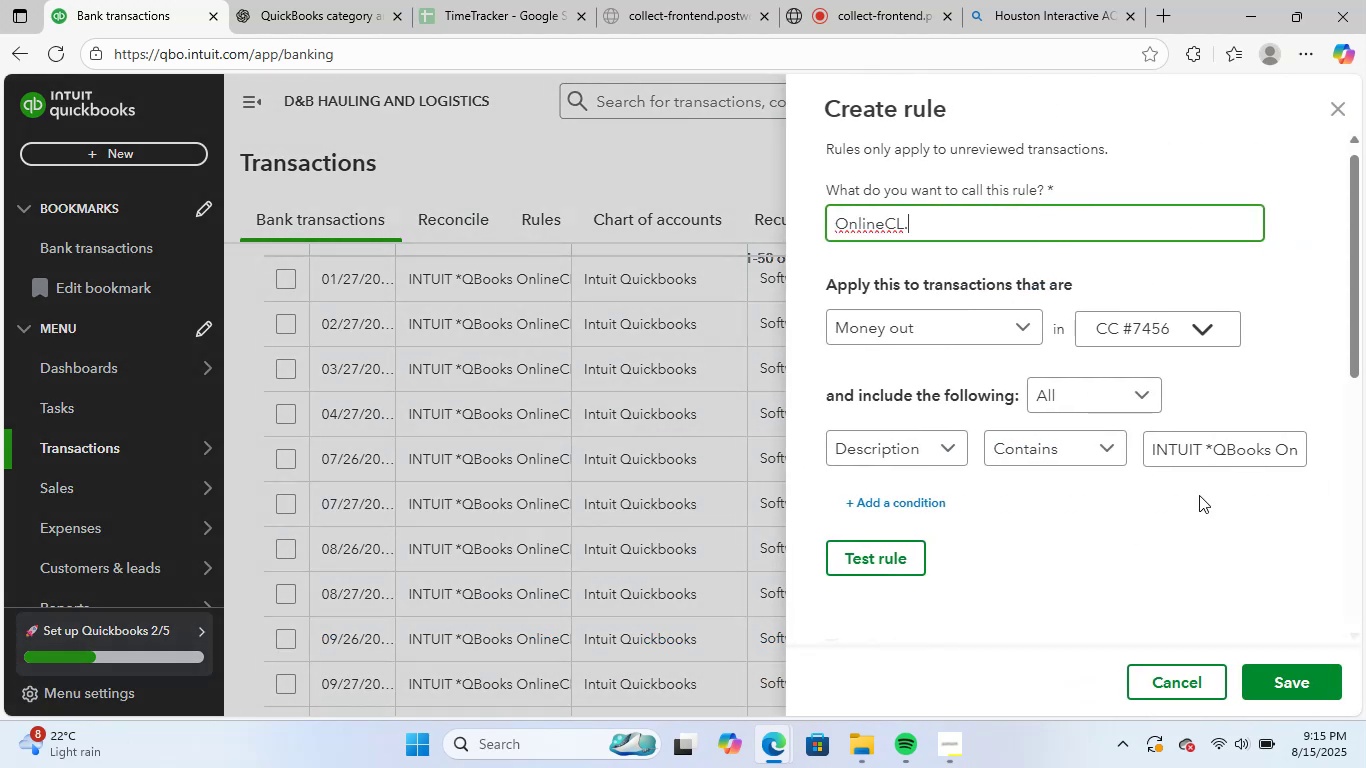 
scroll: coordinate [1201, 488], scroll_direction: down, amount: 10.0
 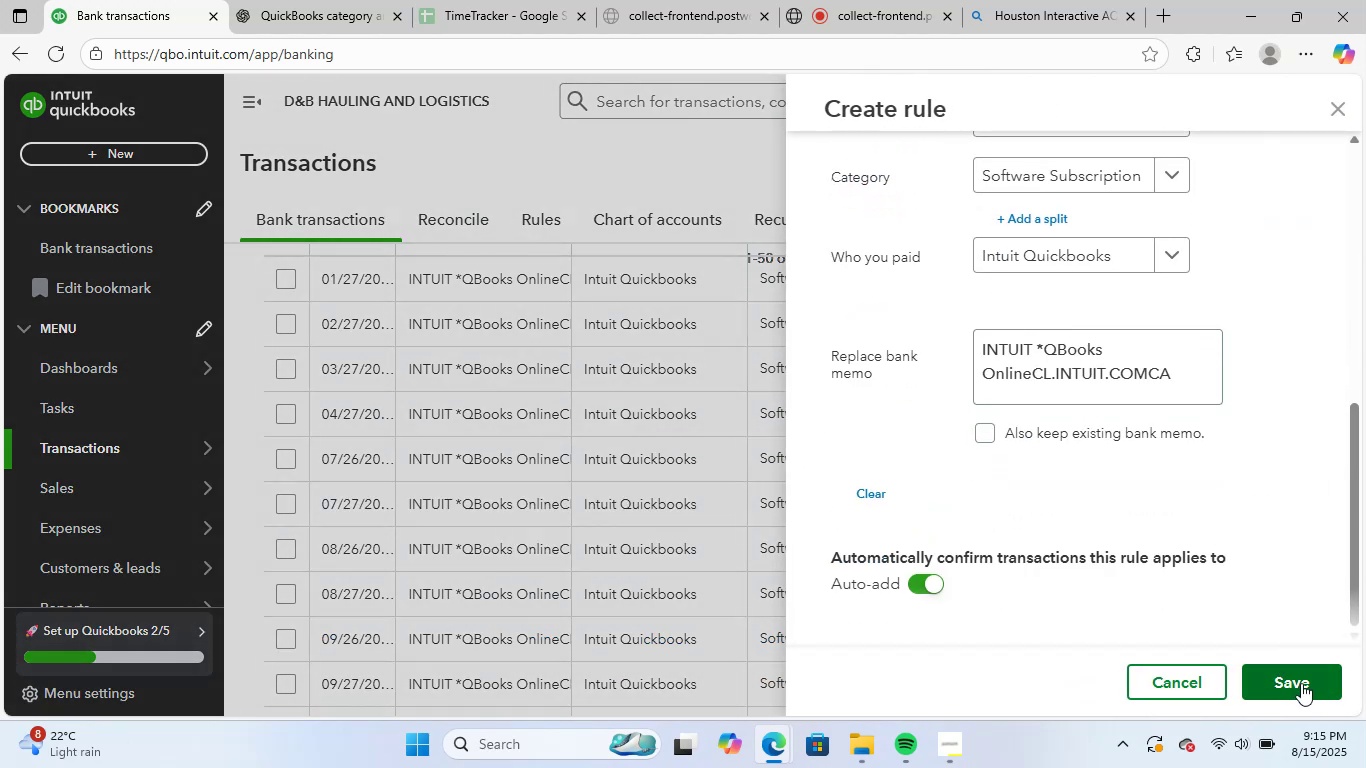 
left_click([1301, 683])
 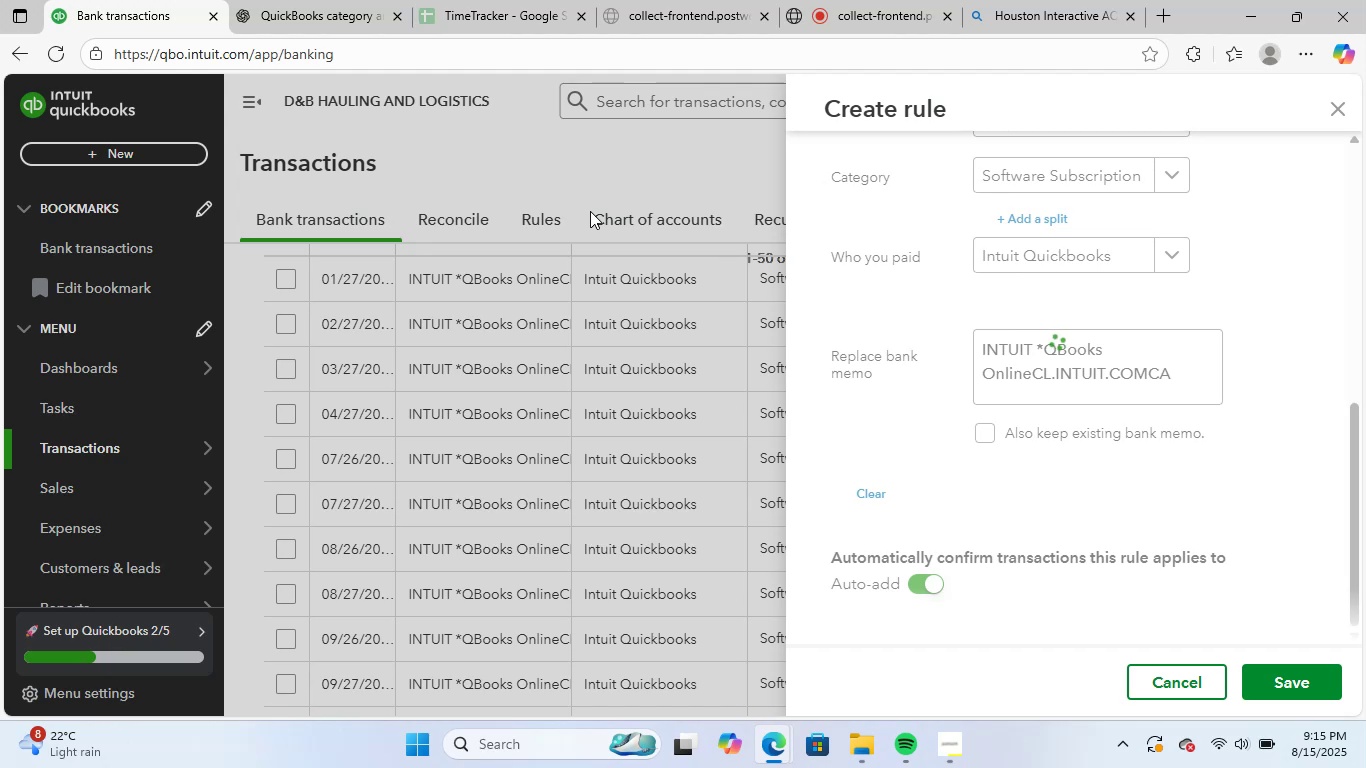 
wait(8.59)
 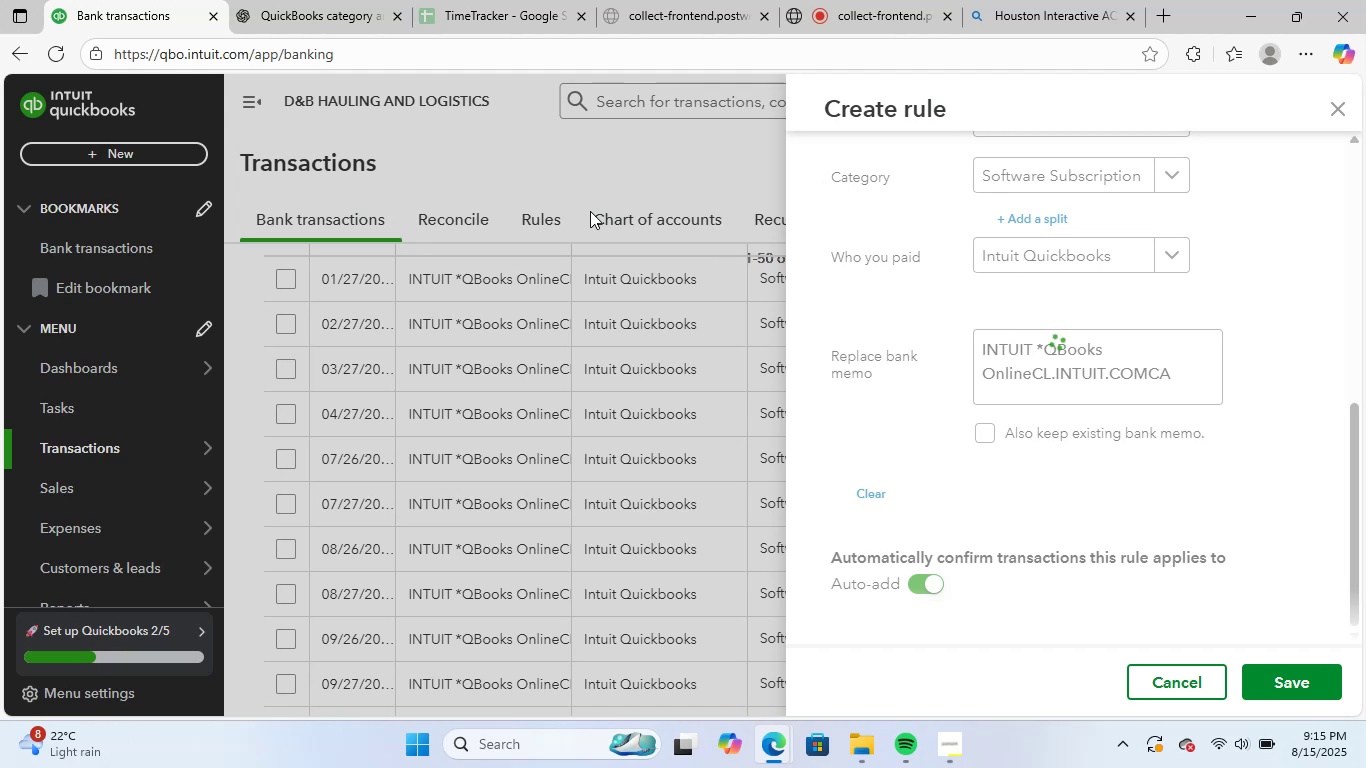 
scroll: coordinate [698, 477], scroll_direction: up, amount: 2.0
 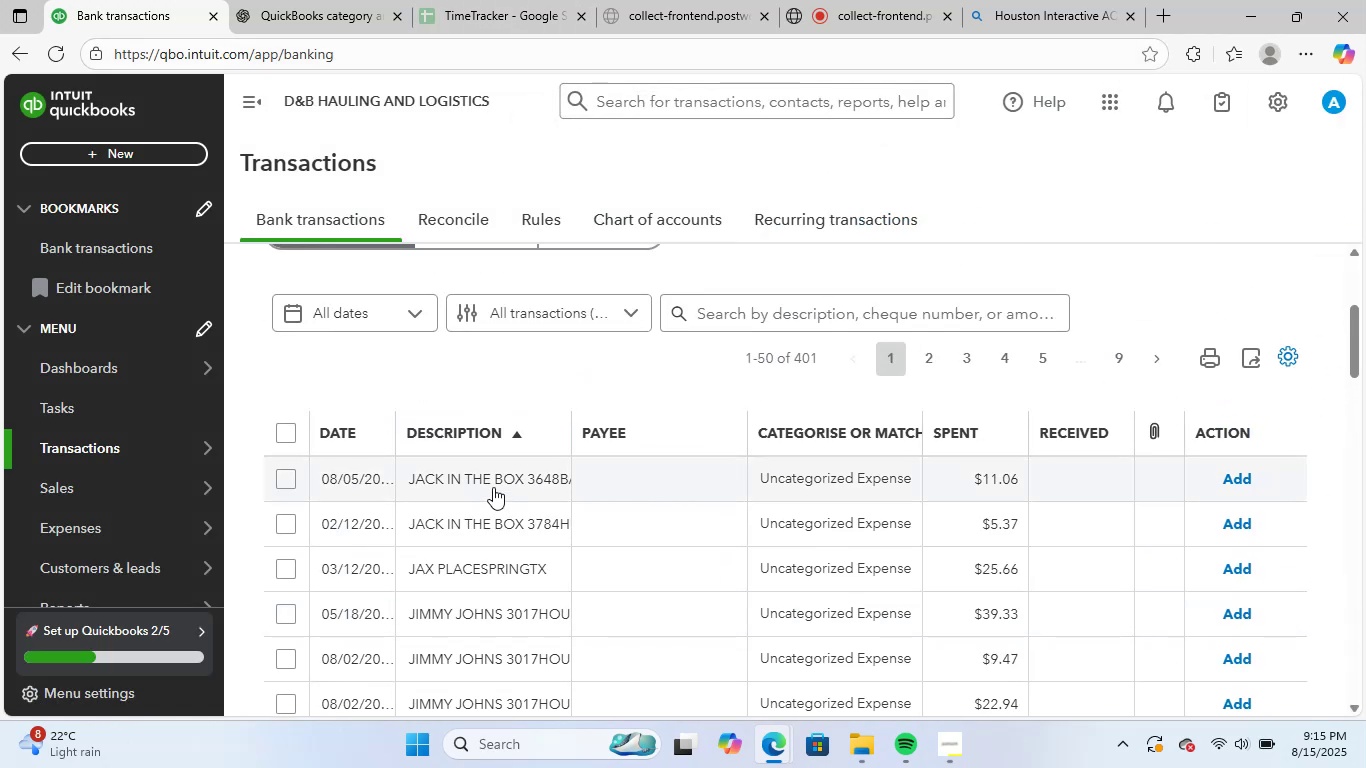 
left_click([493, 487])
 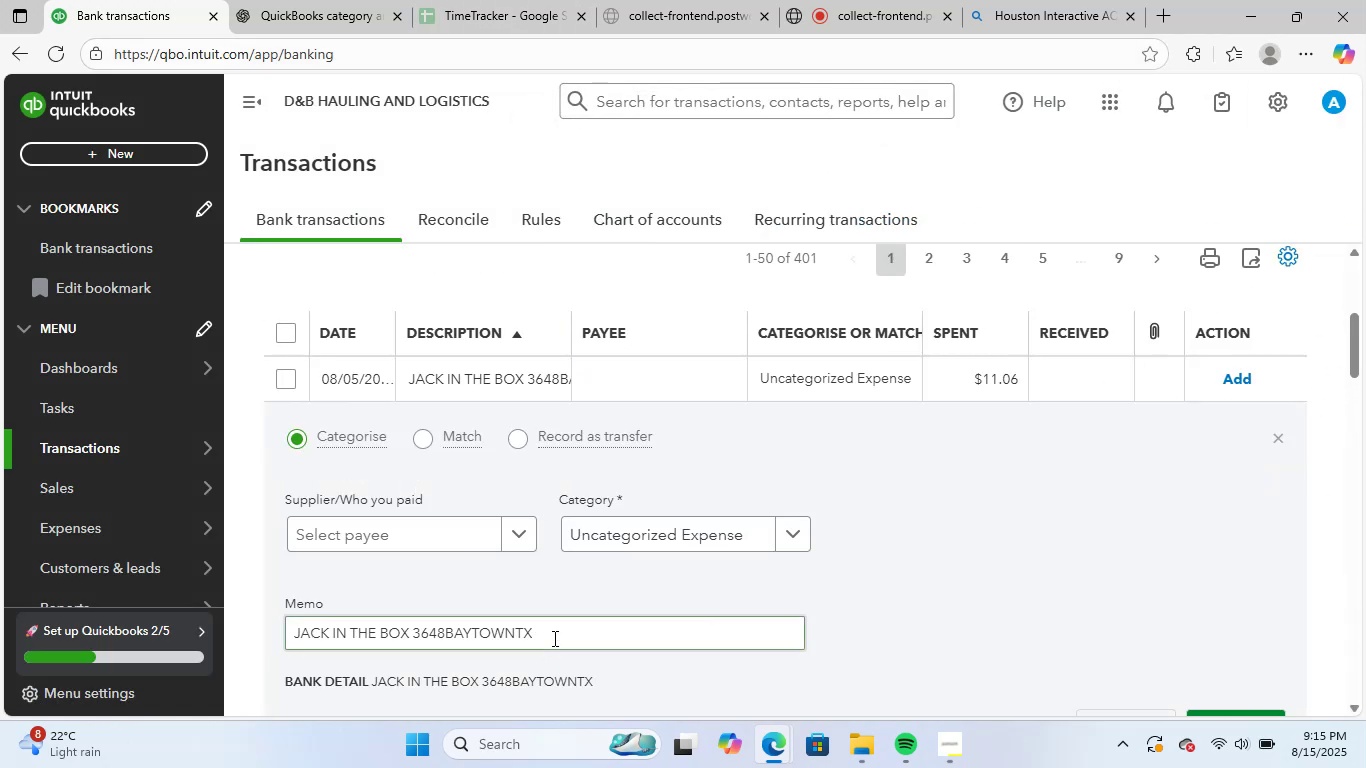 
left_click_drag(start_coordinate=[559, 627], to_coordinate=[165, 623])
 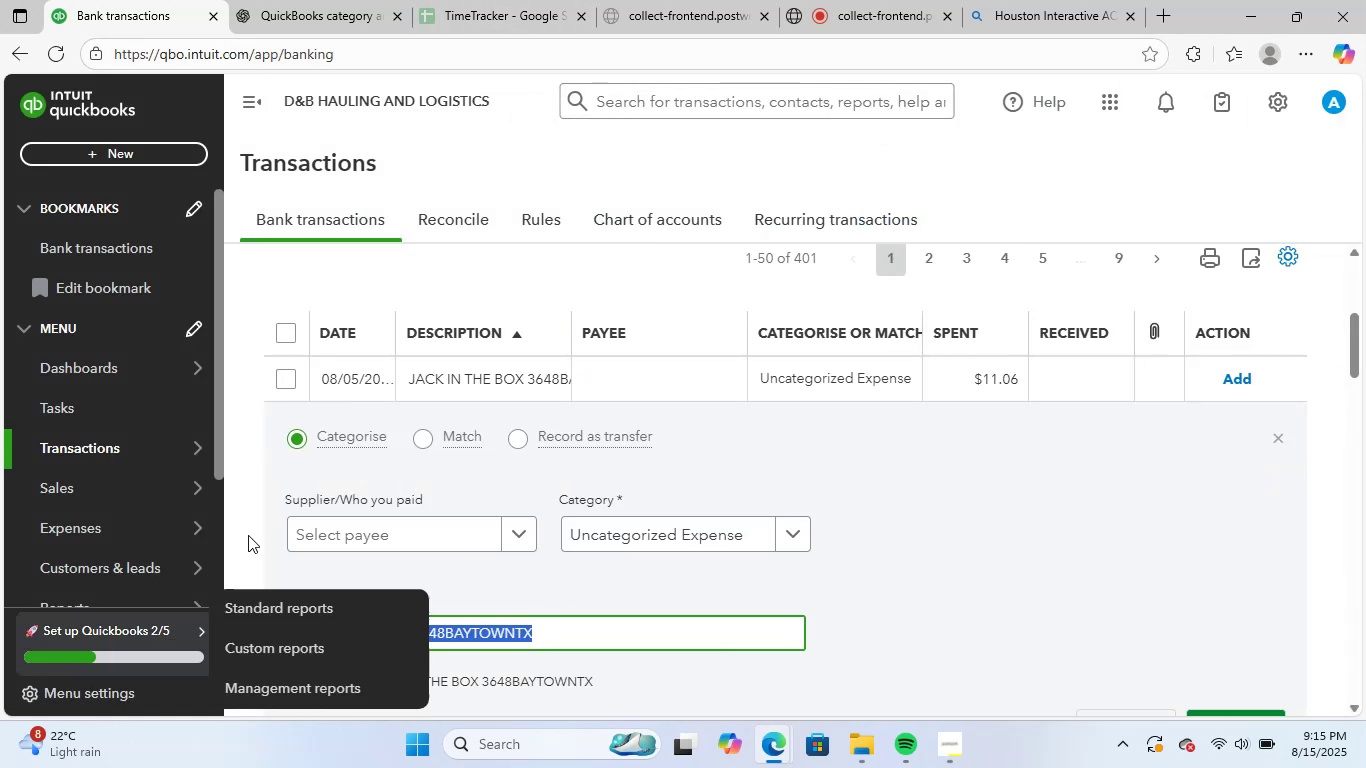 
key(Control+ControlLeft)
 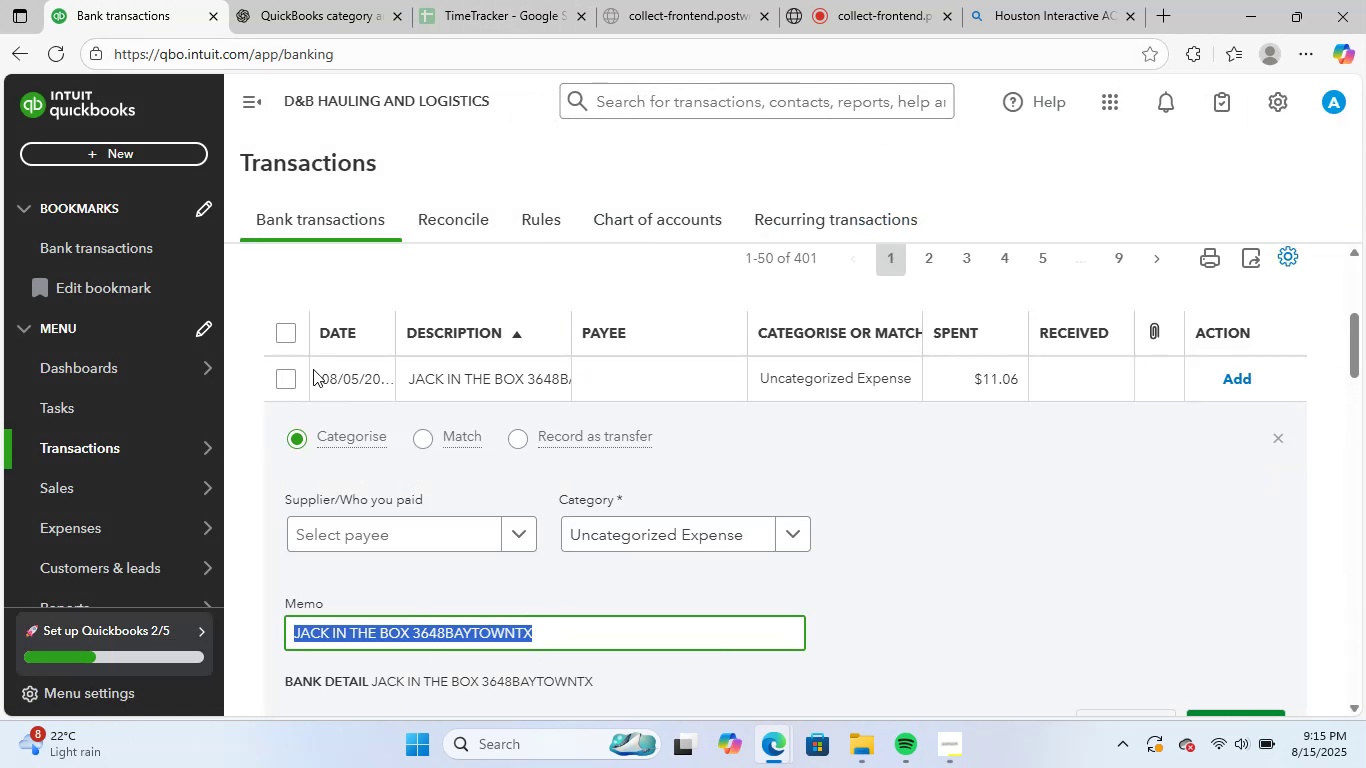 
key(Control+C)
 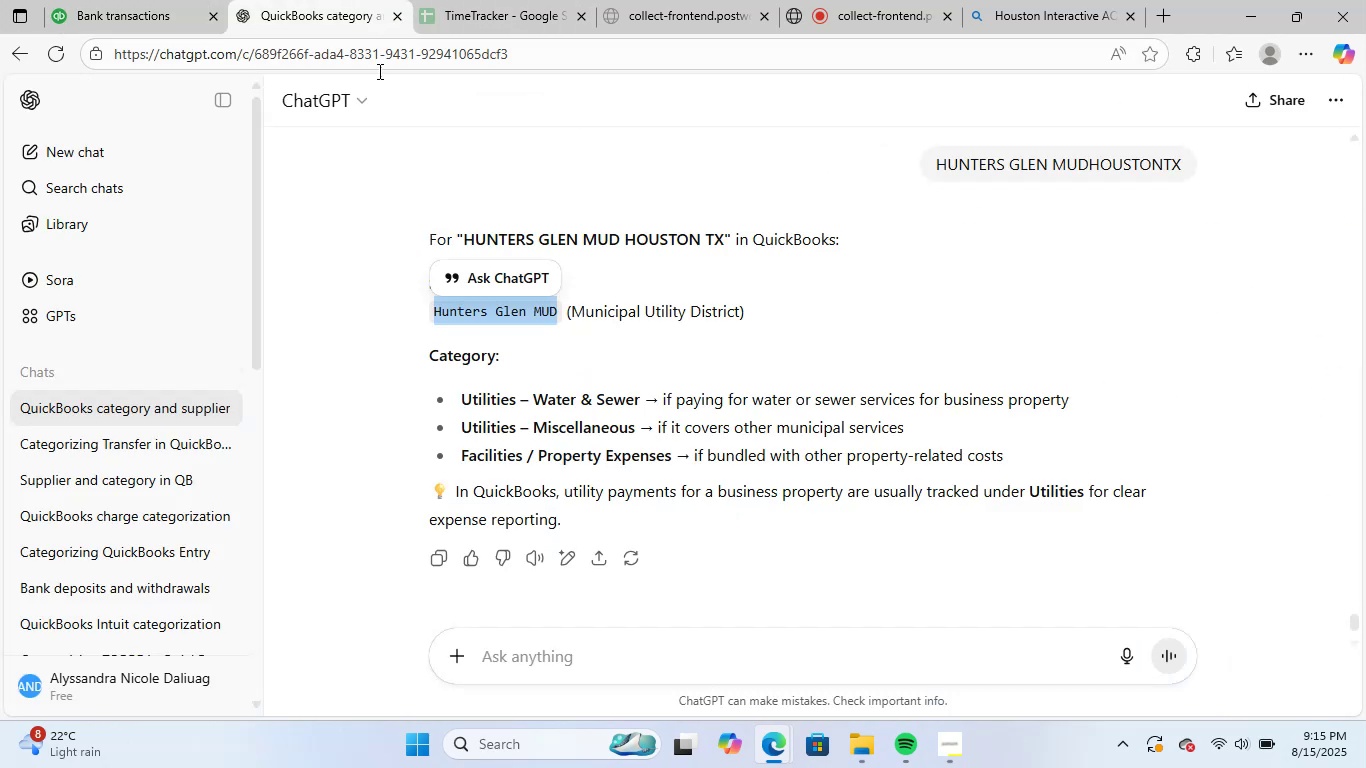 
left_click([373, 0])
 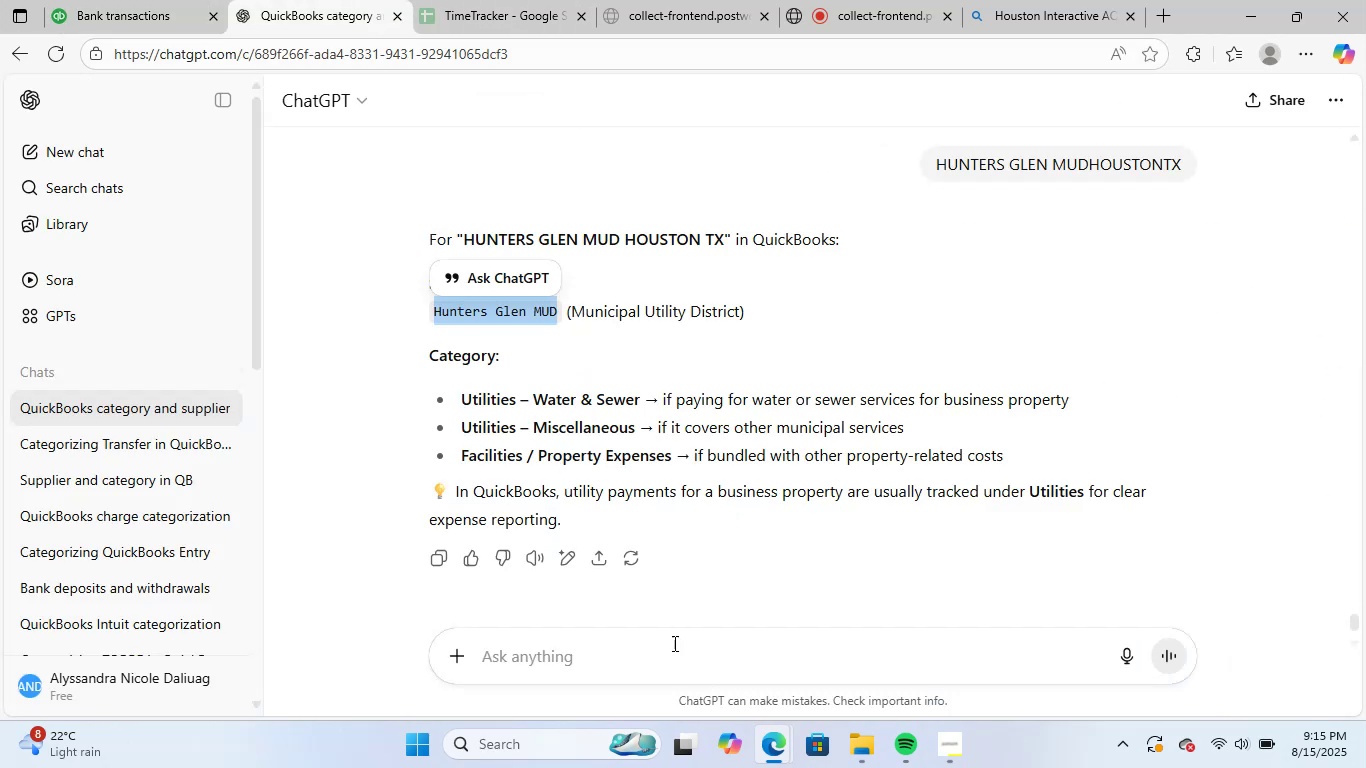 
key(Control+ControlLeft)
 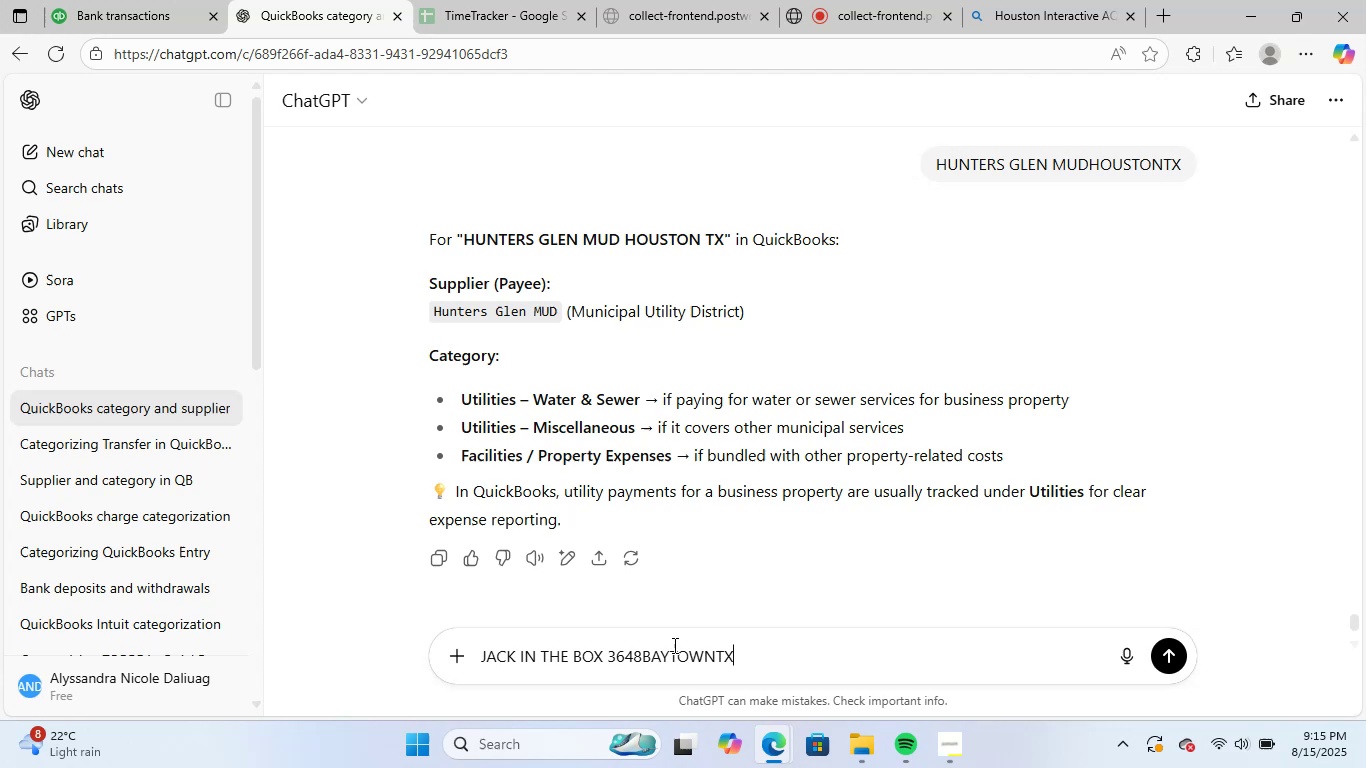 
key(Control+V)
 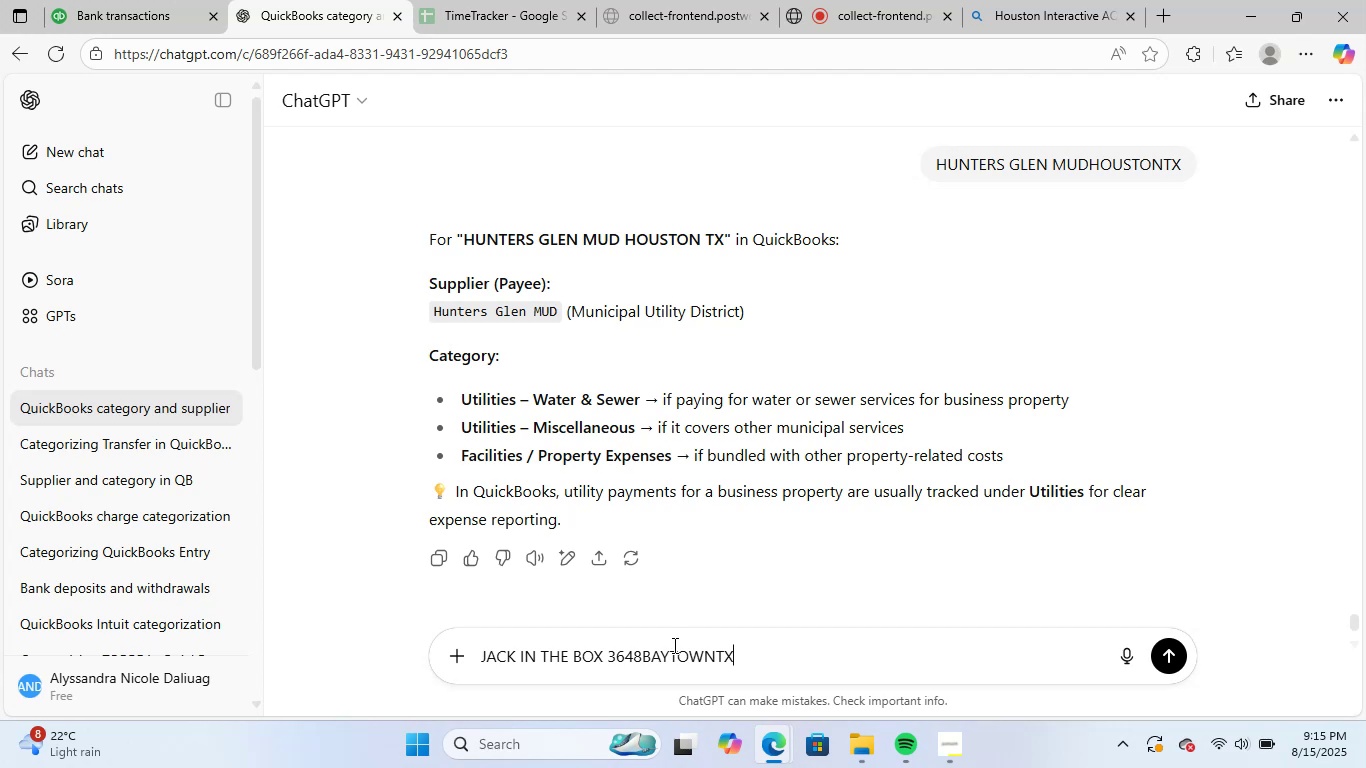 
key(NumpadEnter)
 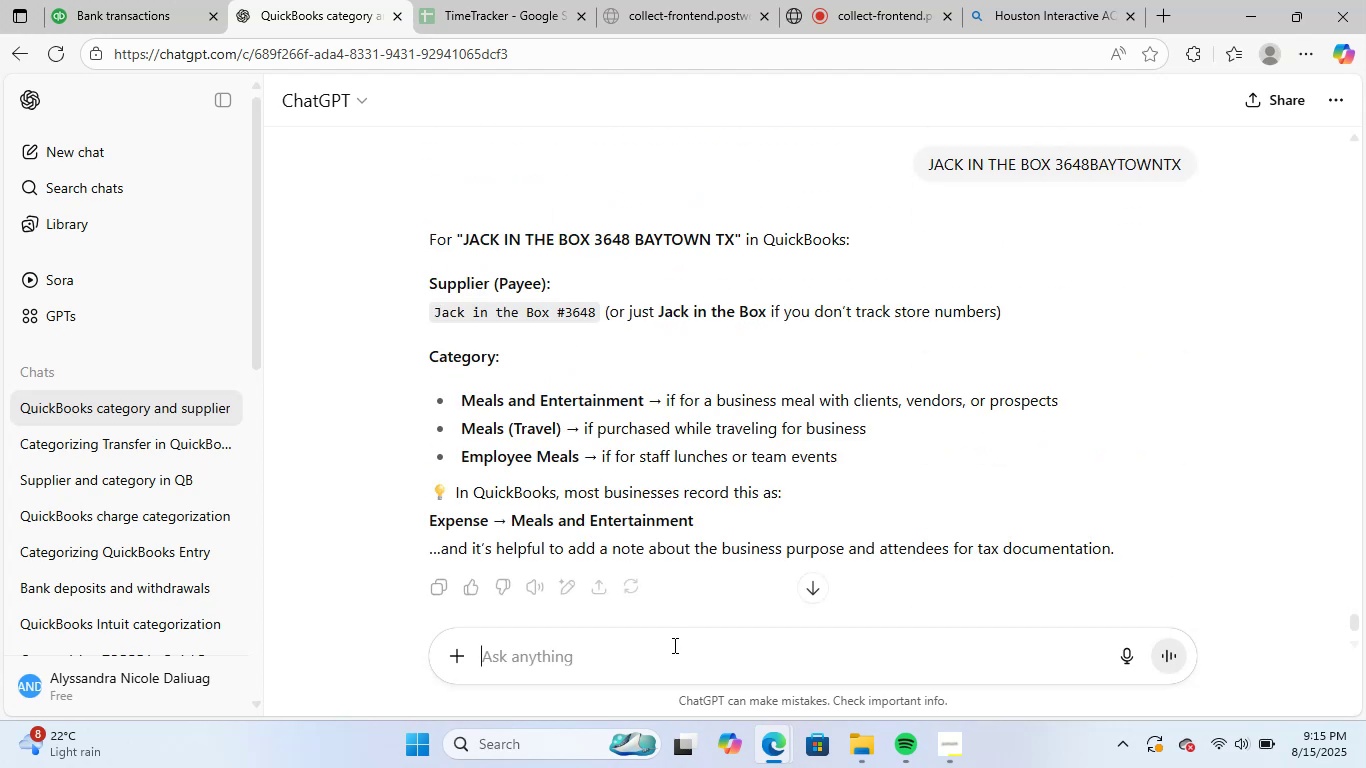 
wait(12.48)
 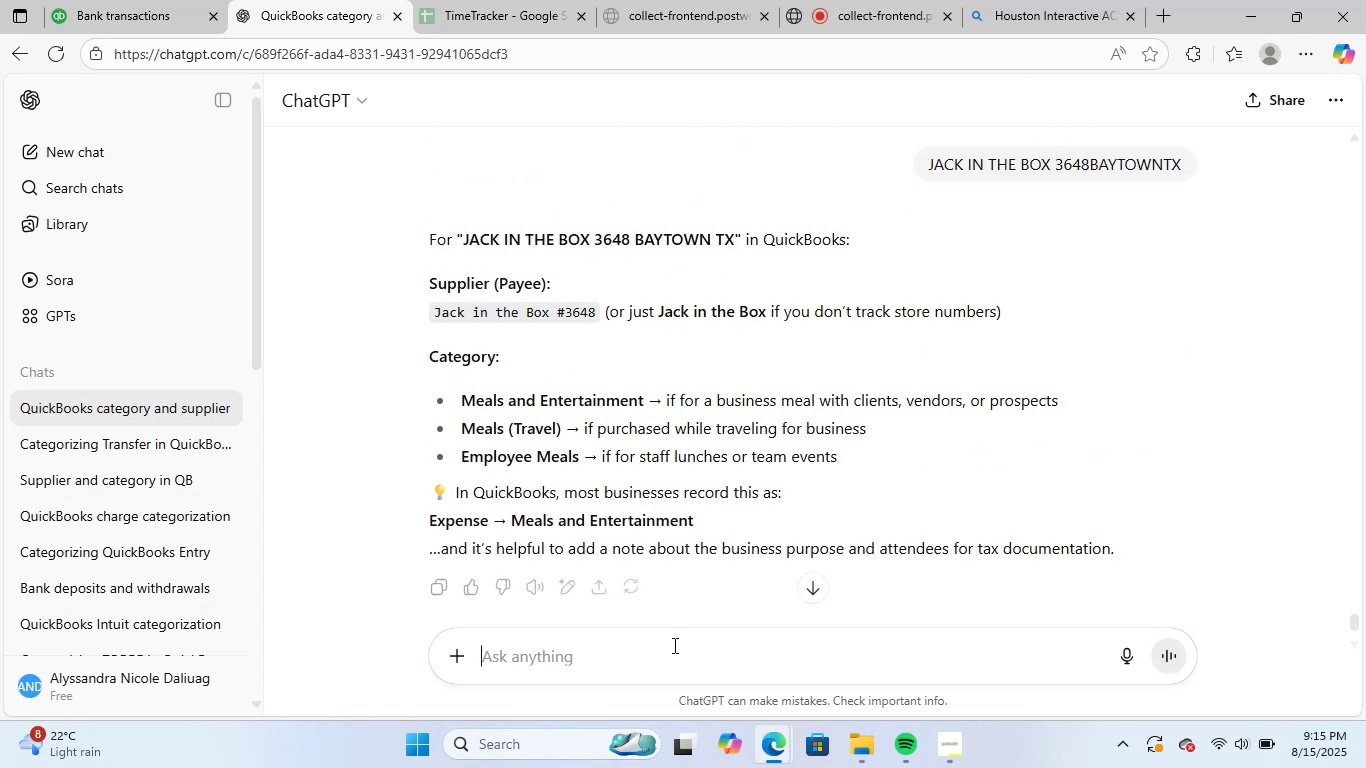 
left_click_drag(start_coordinate=[437, 311], to_coordinate=[552, 313])
 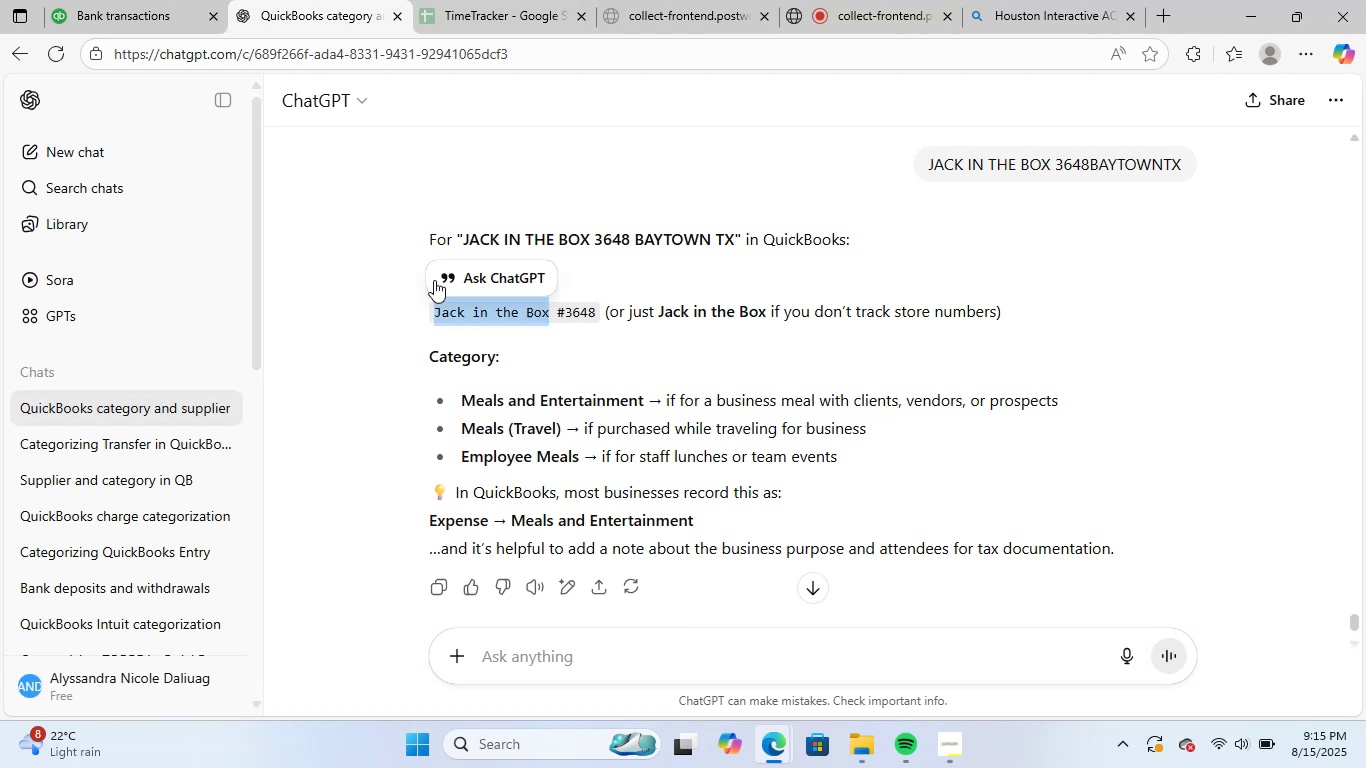 
key(Control+ControlLeft)
 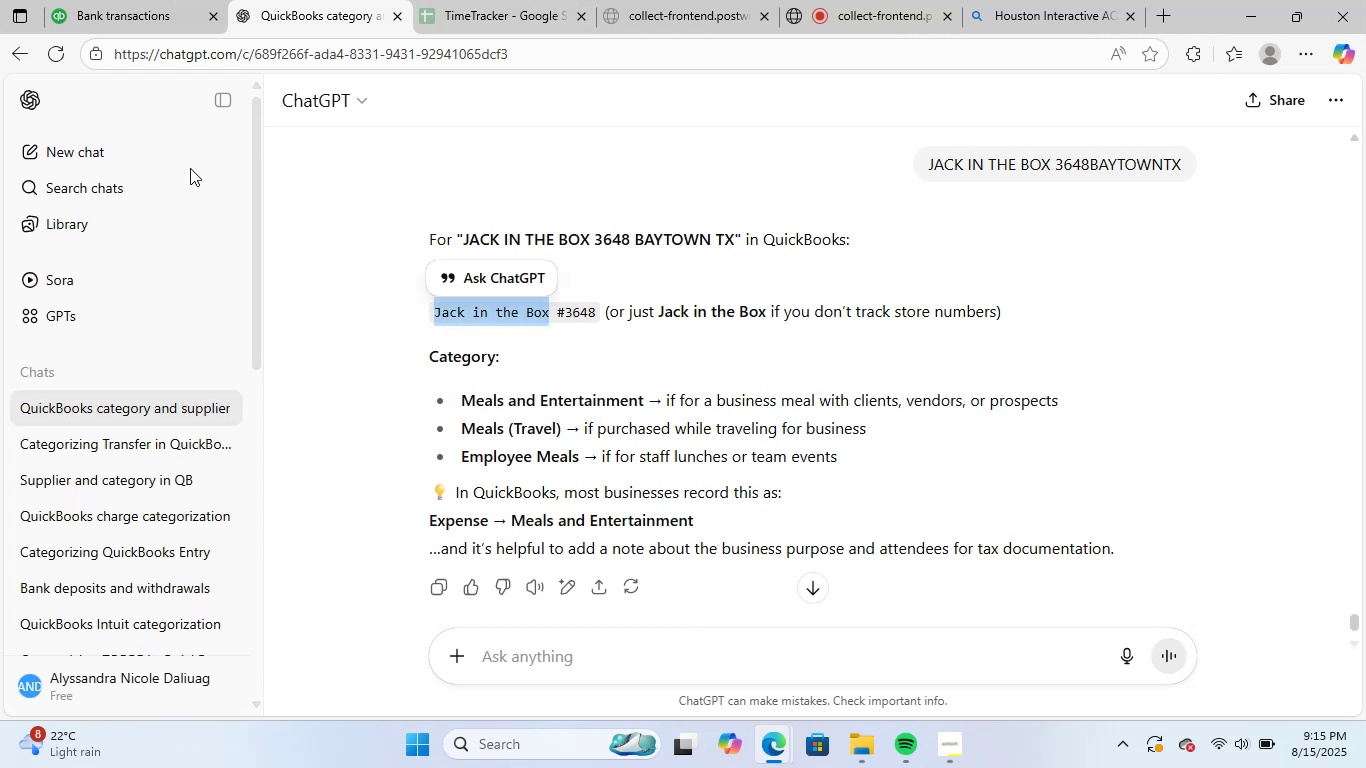 
key(Control+C)
 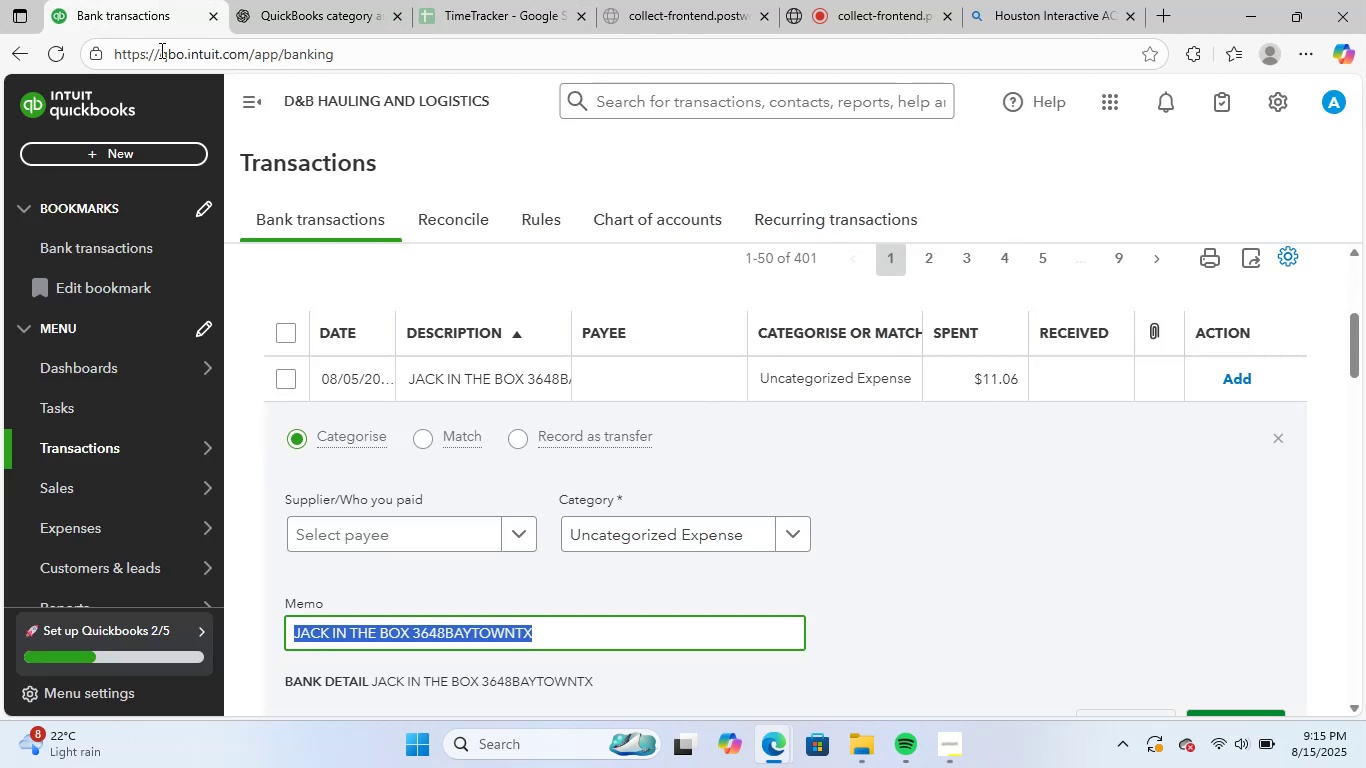 
left_click([121, 0])
 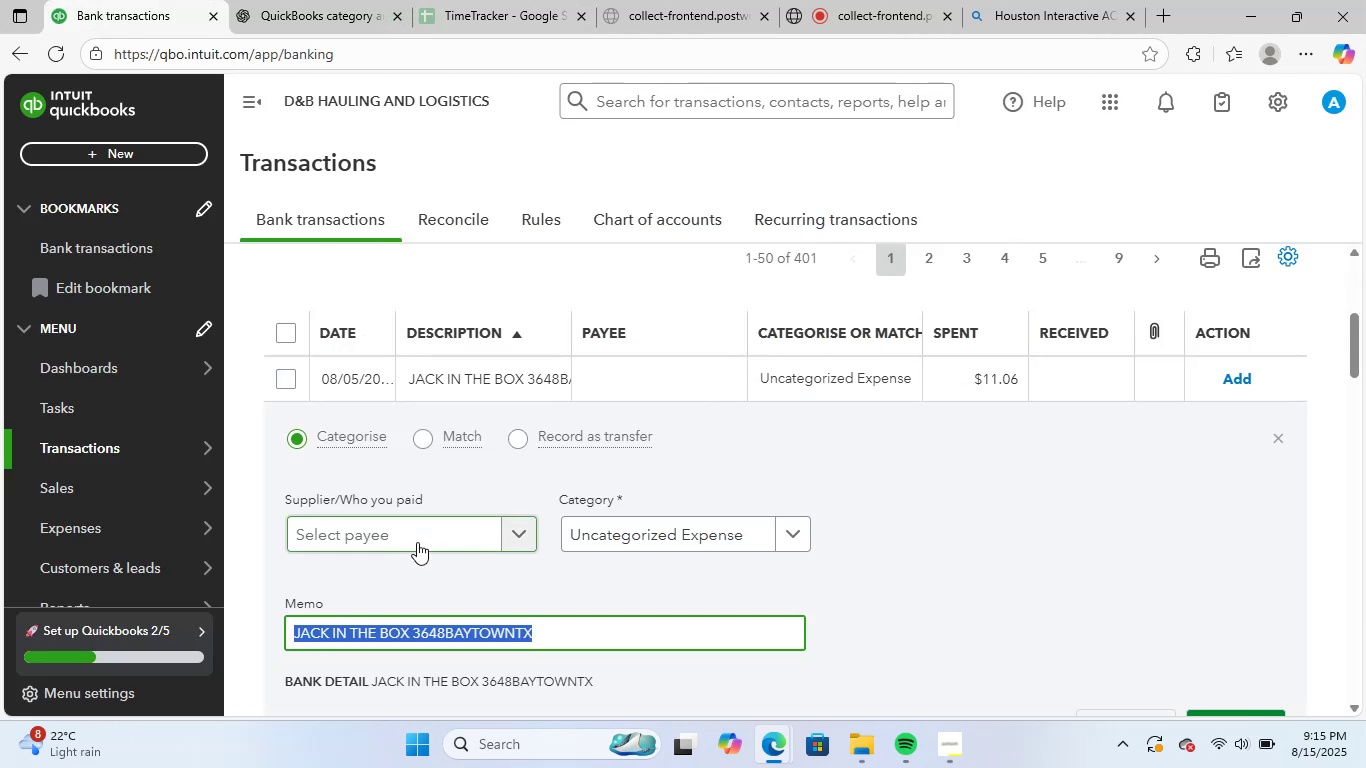 
left_click([417, 542])
 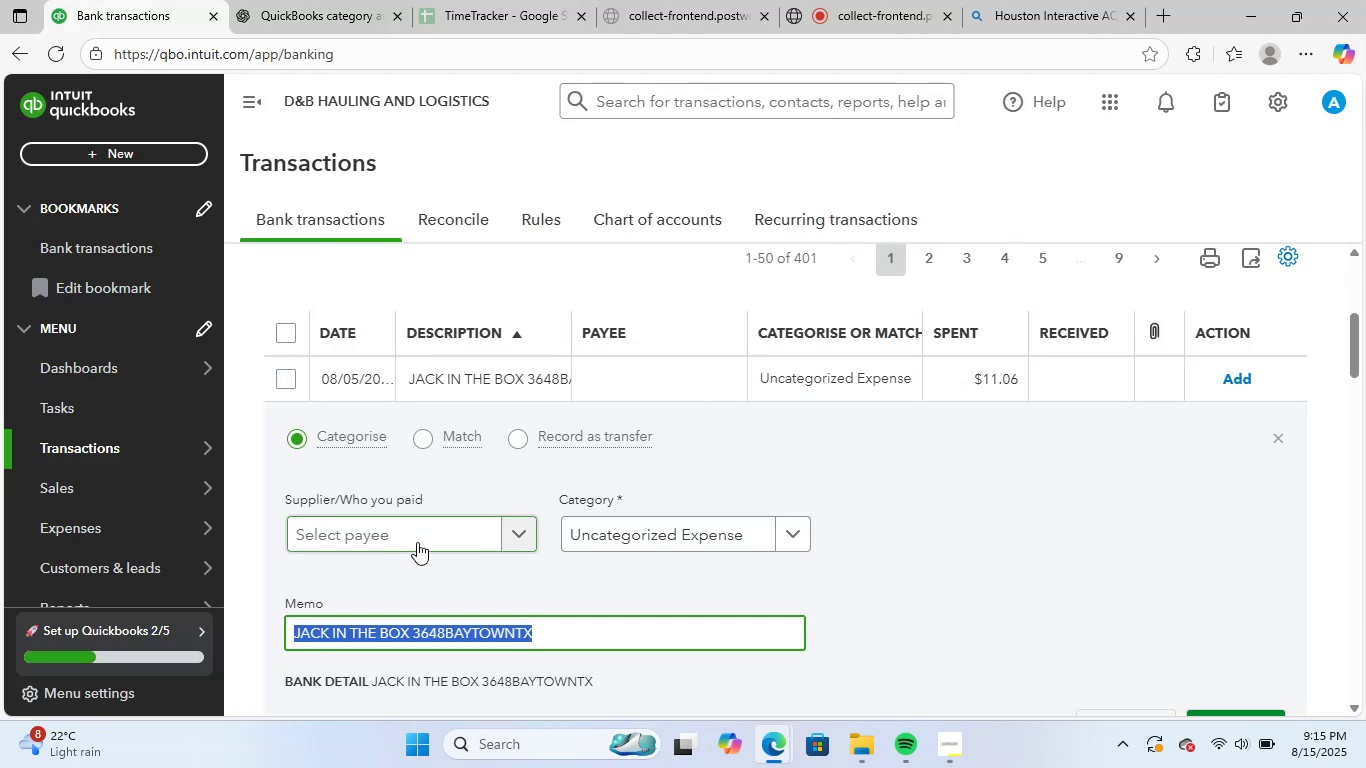 
key(Control+ControlLeft)
 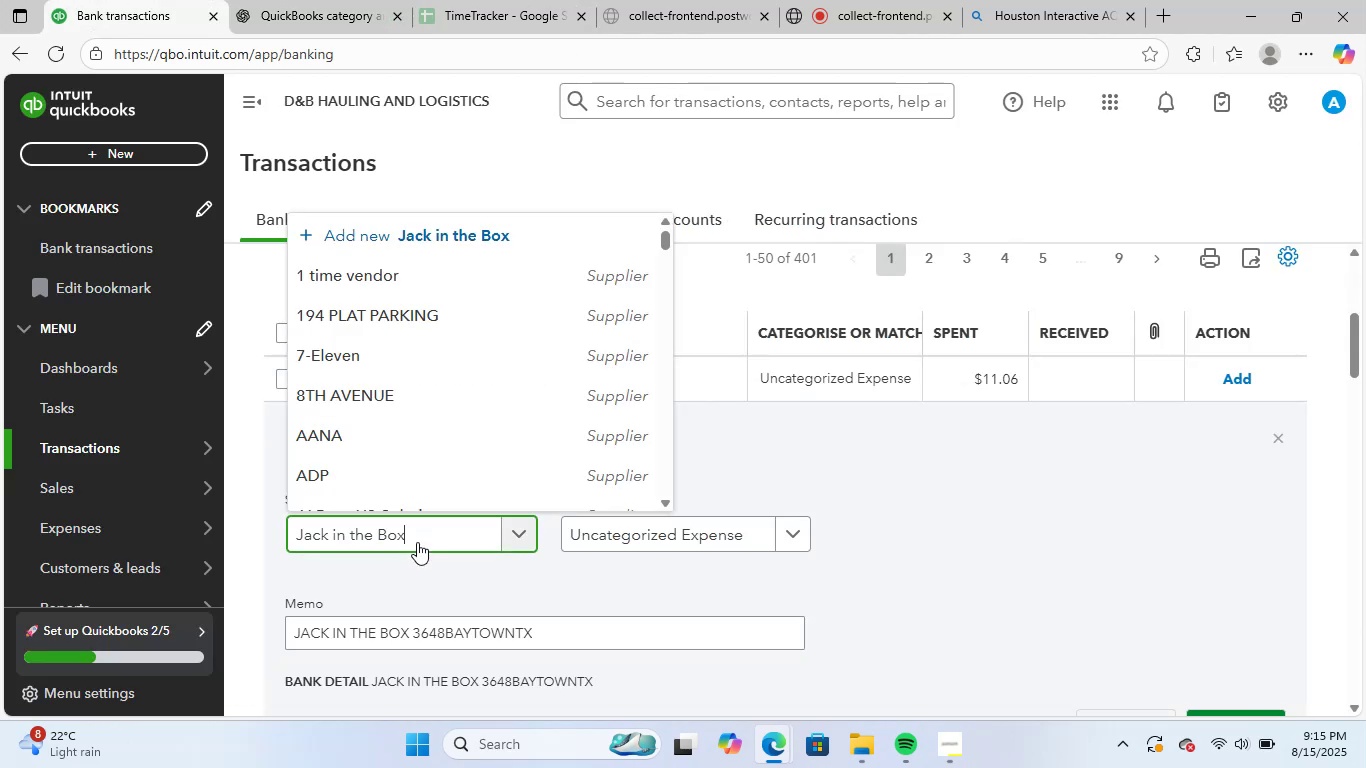 
key(Control+V)
 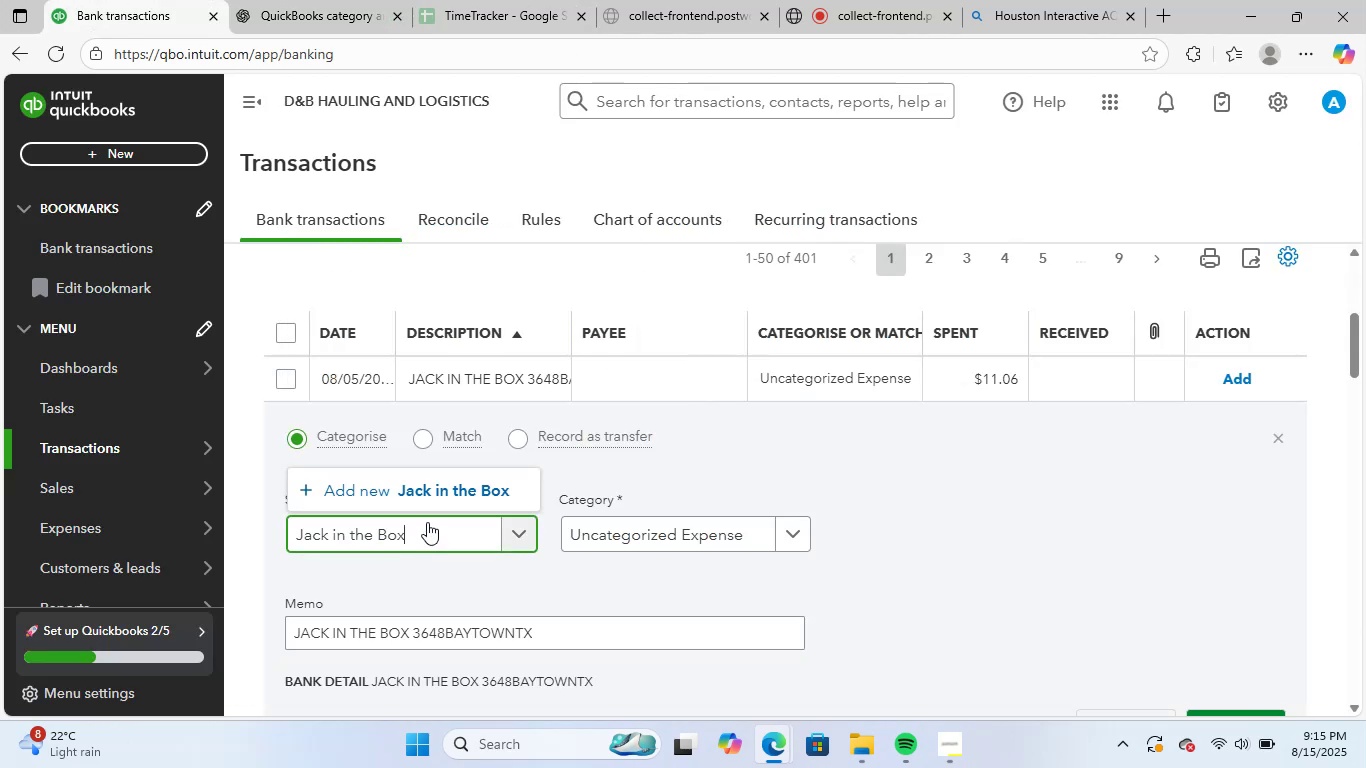 
left_click([458, 489])
 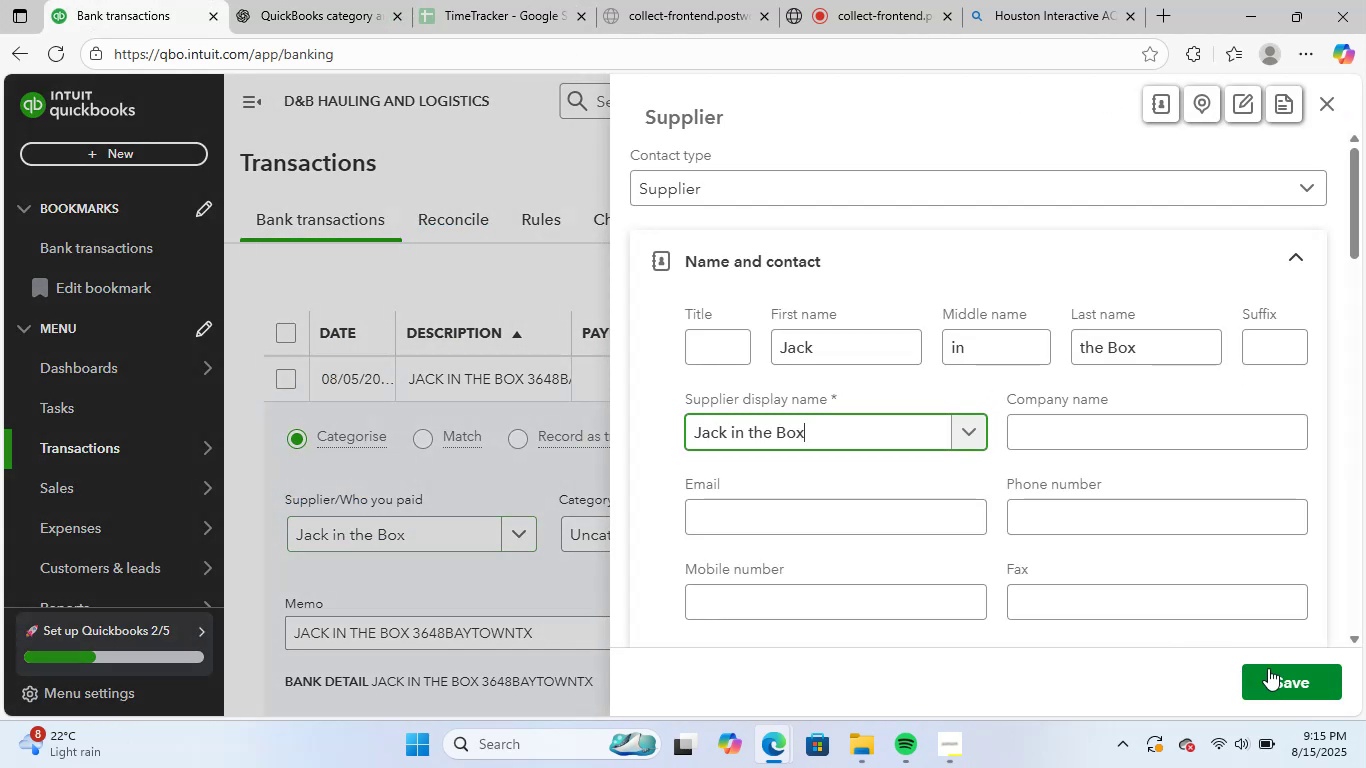 
left_click([1290, 685])
 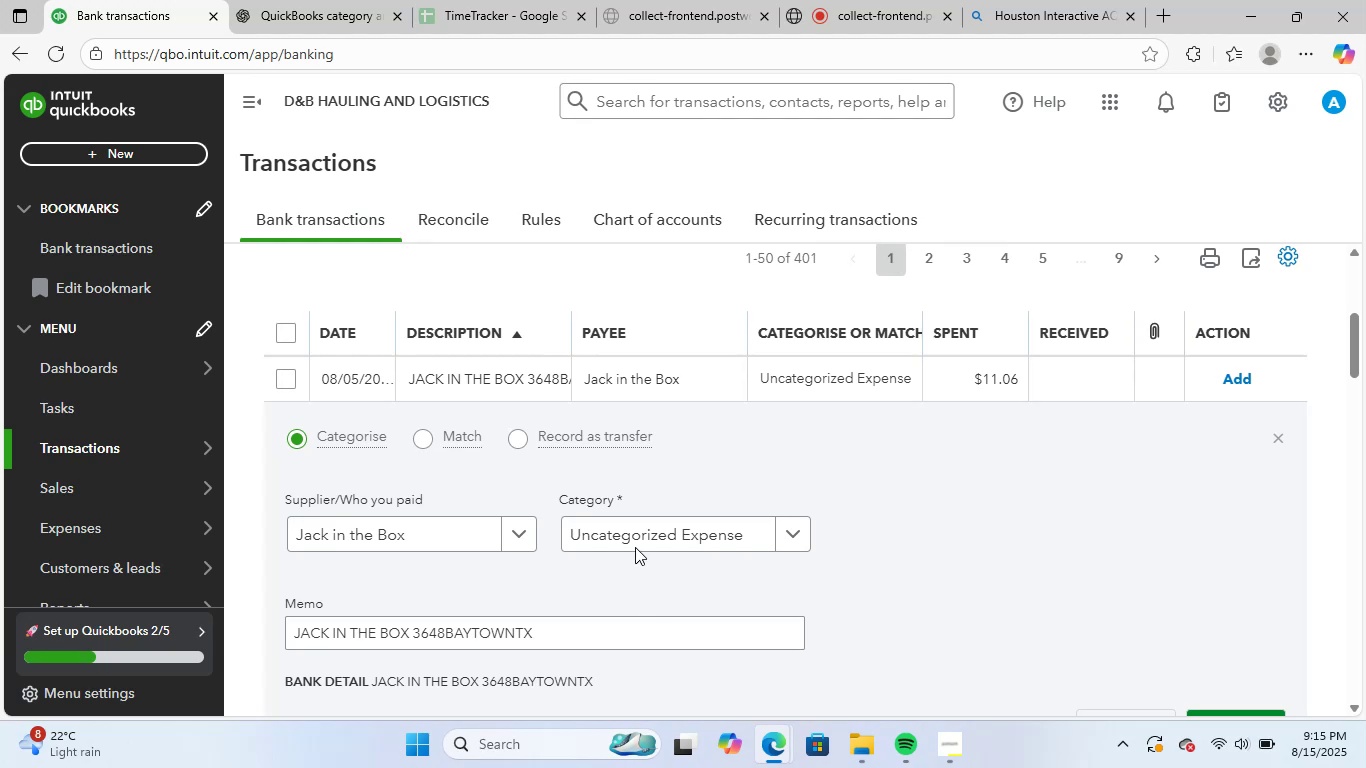 
left_click([641, 531])
 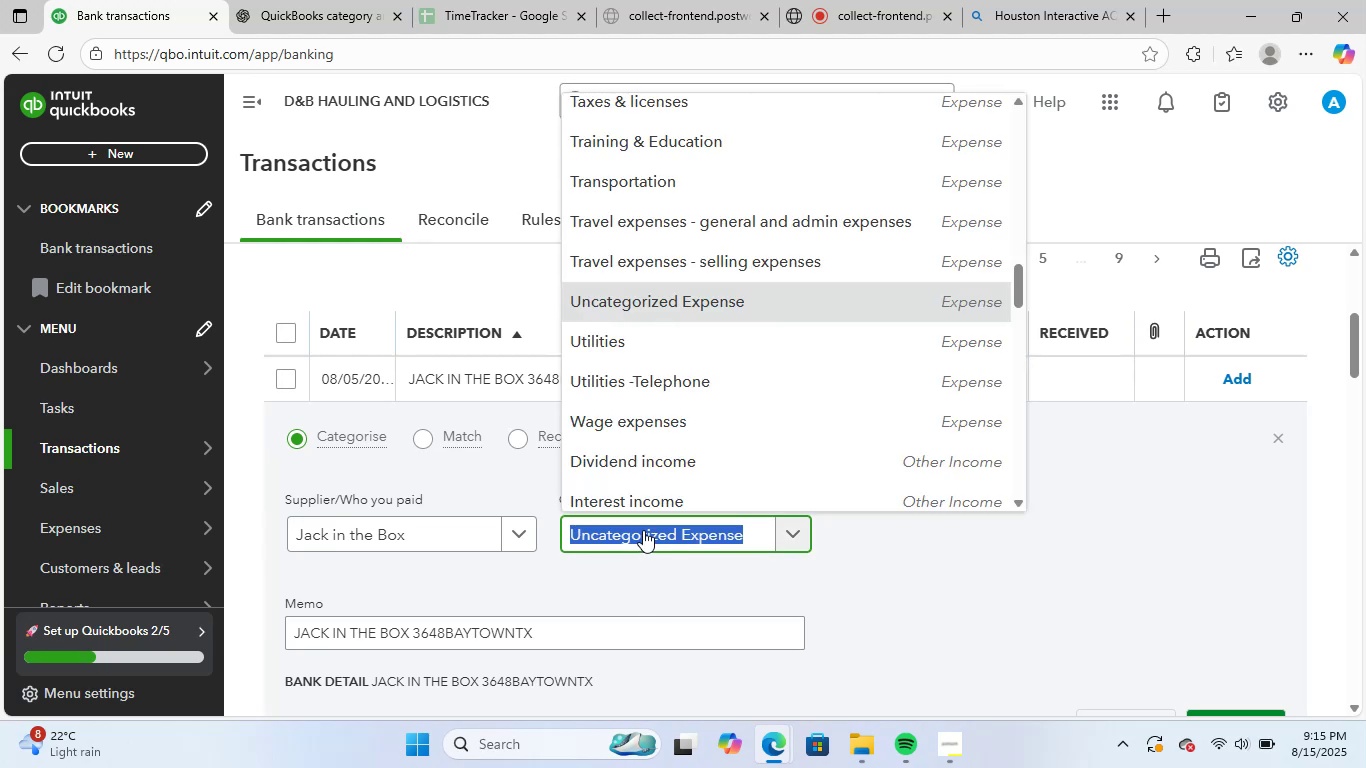 
type(meal)
 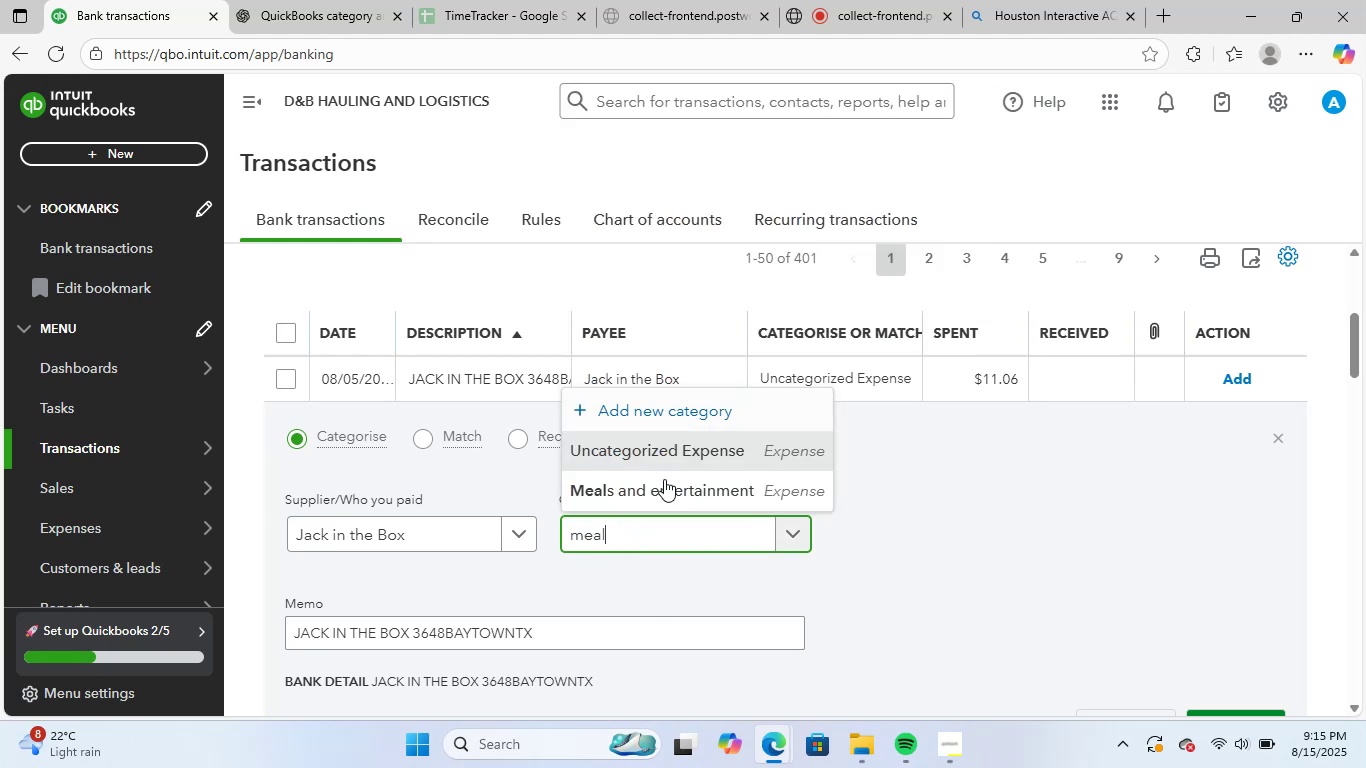 
left_click([669, 492])
 